 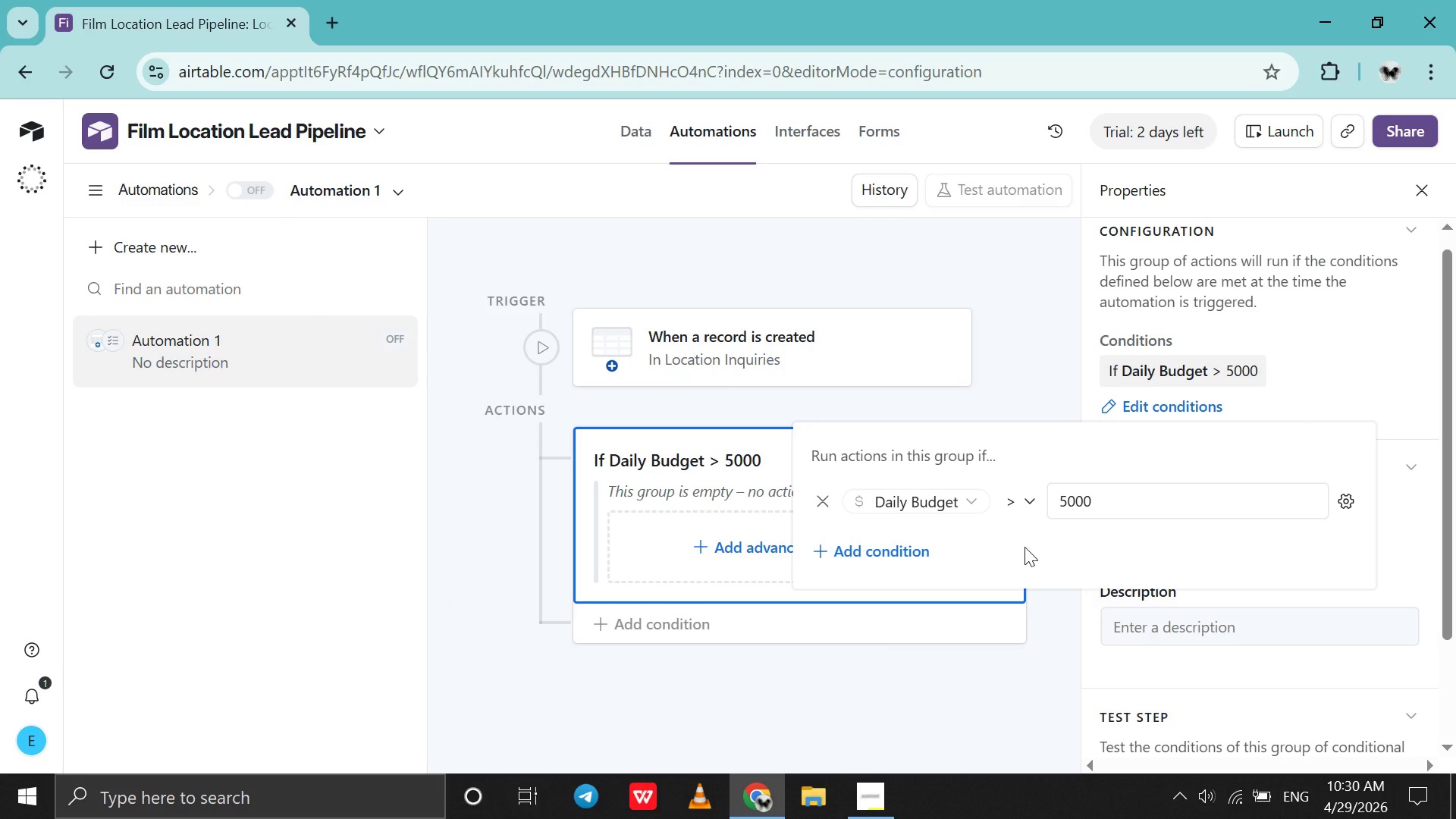 
left_click([930, 715])
 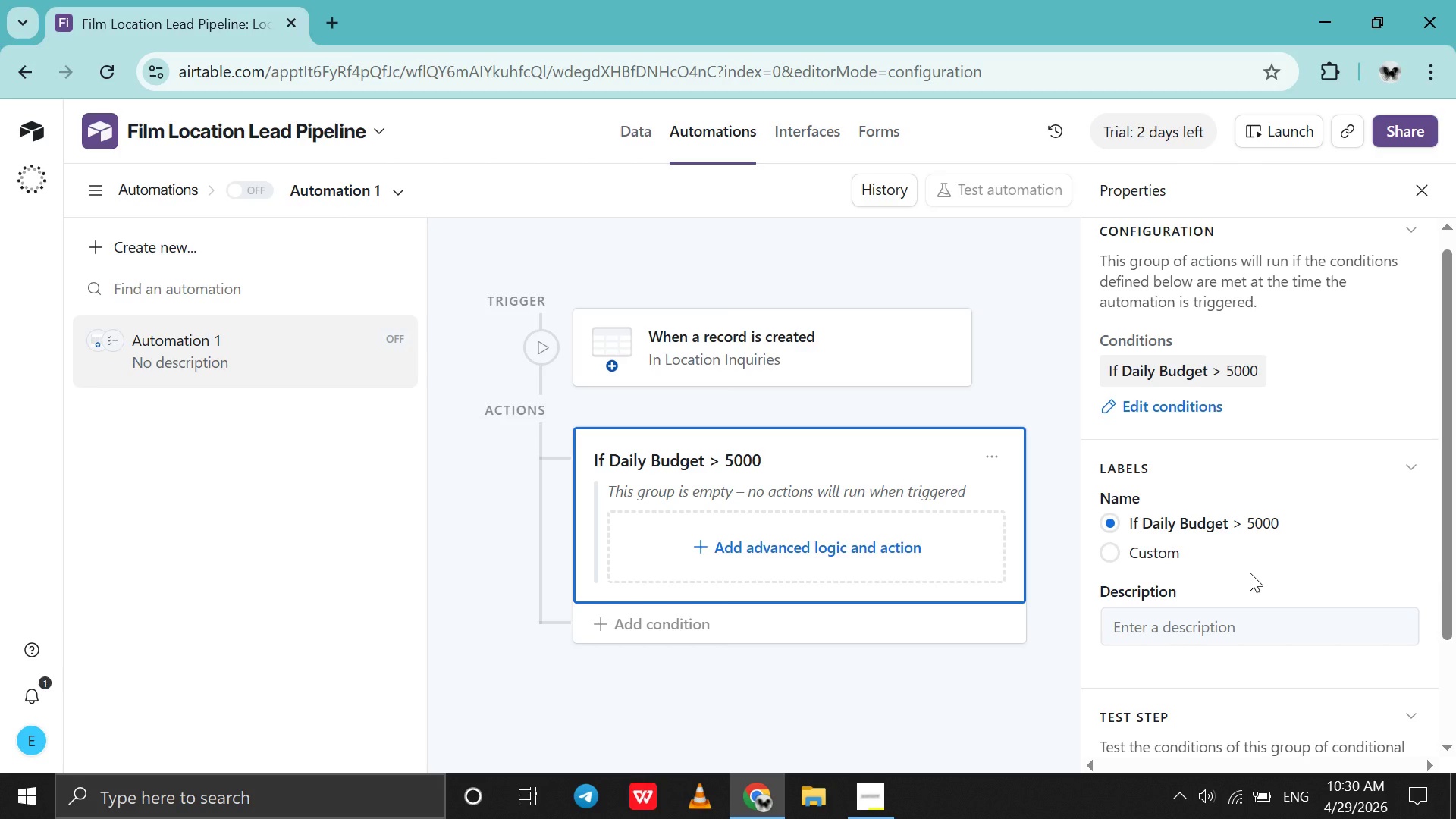 
scroll: coordinate [1250, 573], scroll_direction: down, amount: 5.0
 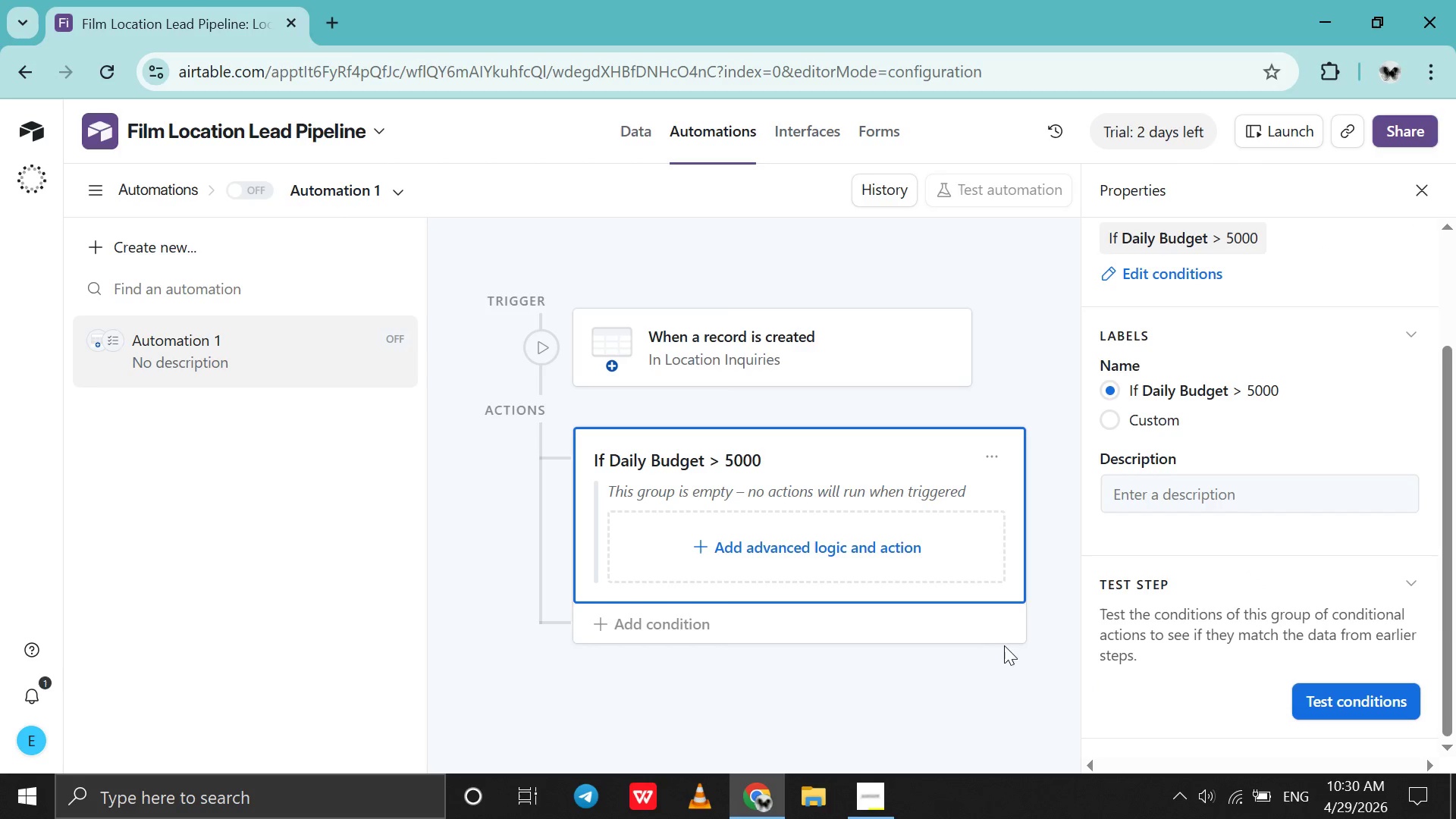 
left_click([1320, 699])
 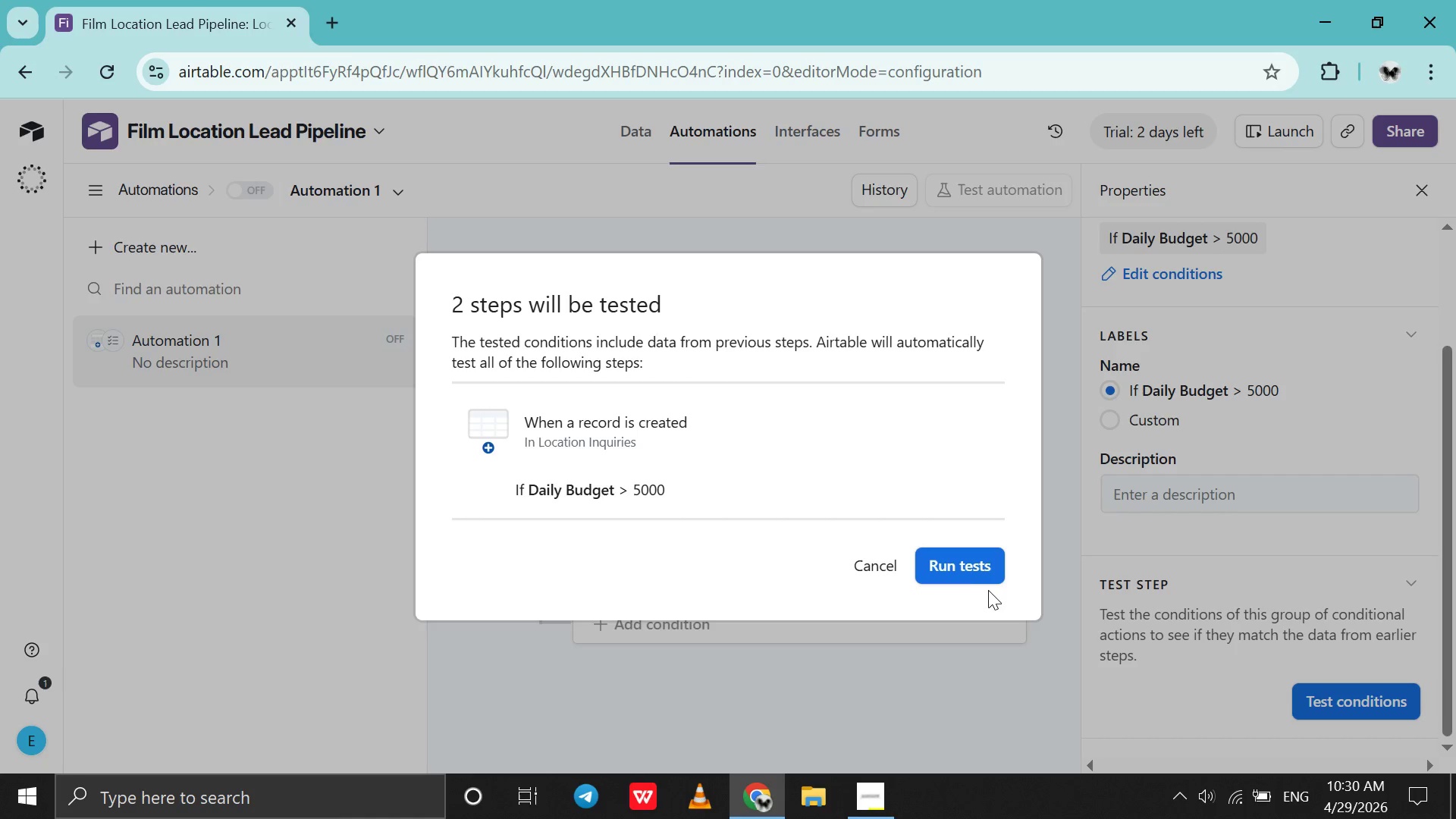 
left_click([956, 570])
 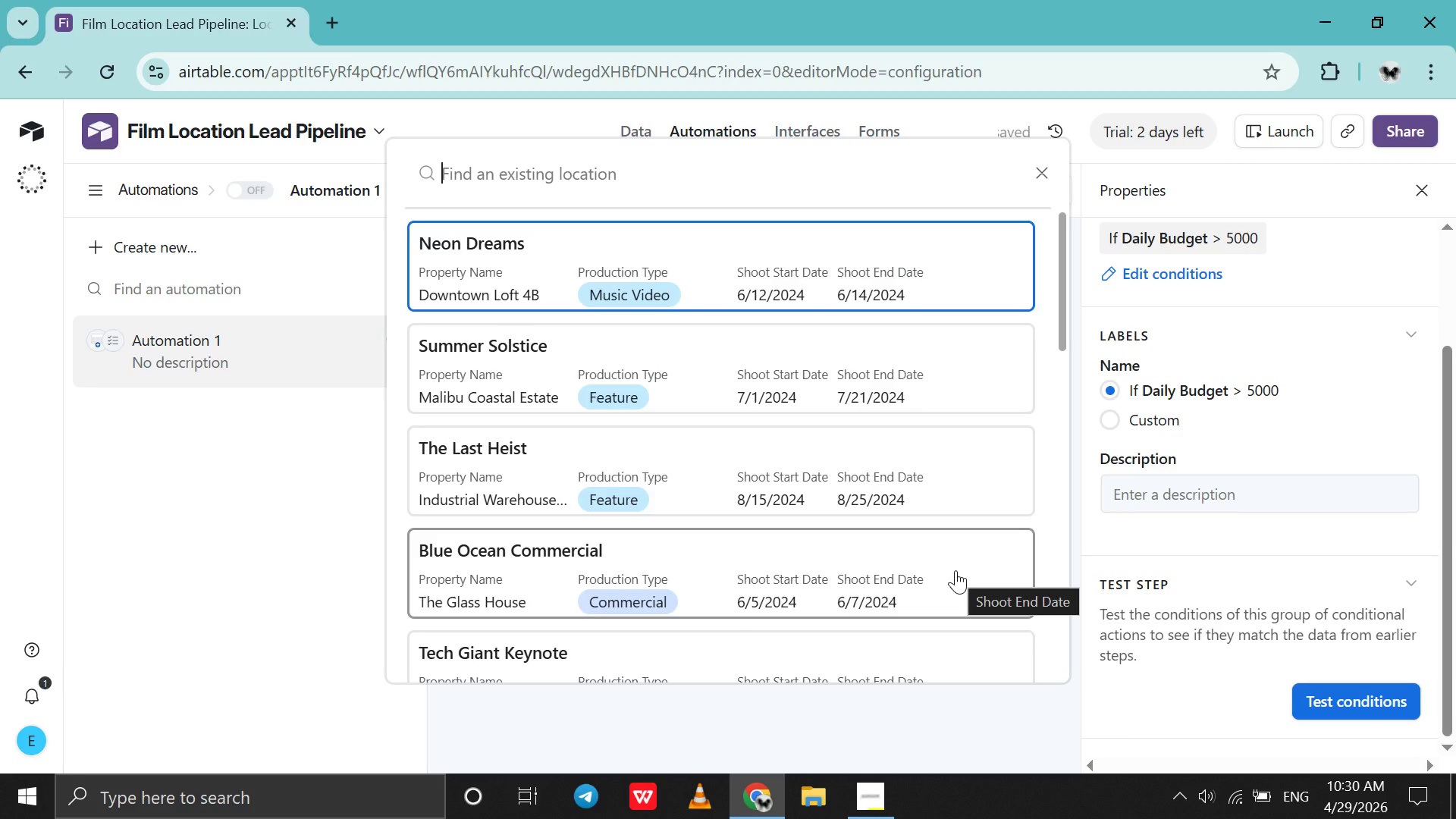 
scroll: coordinate [956, 570], scroll_direction: down, amount: 49.0
 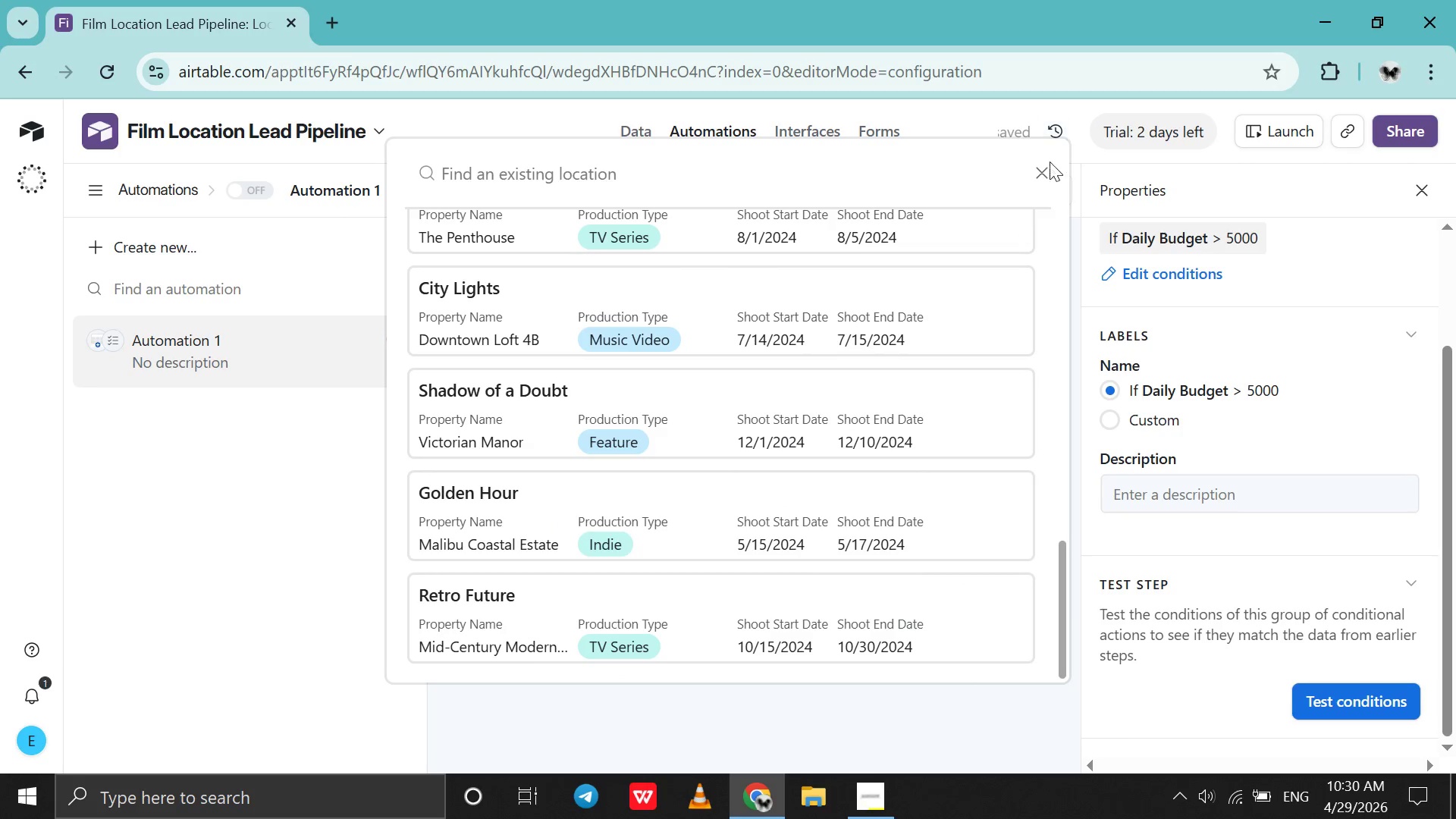 
left_click([1043, 171])
 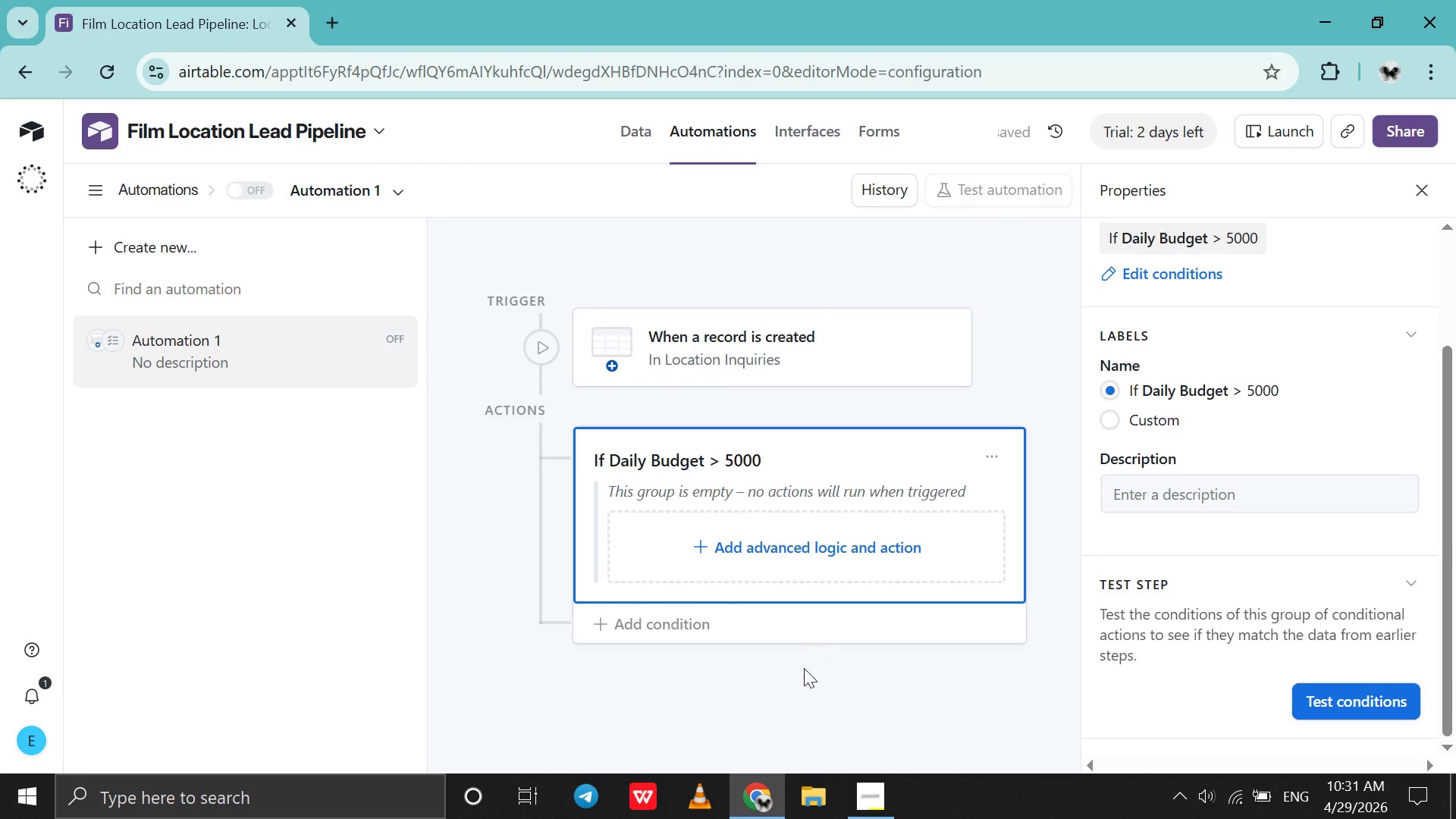 
left_click([803, 673])
 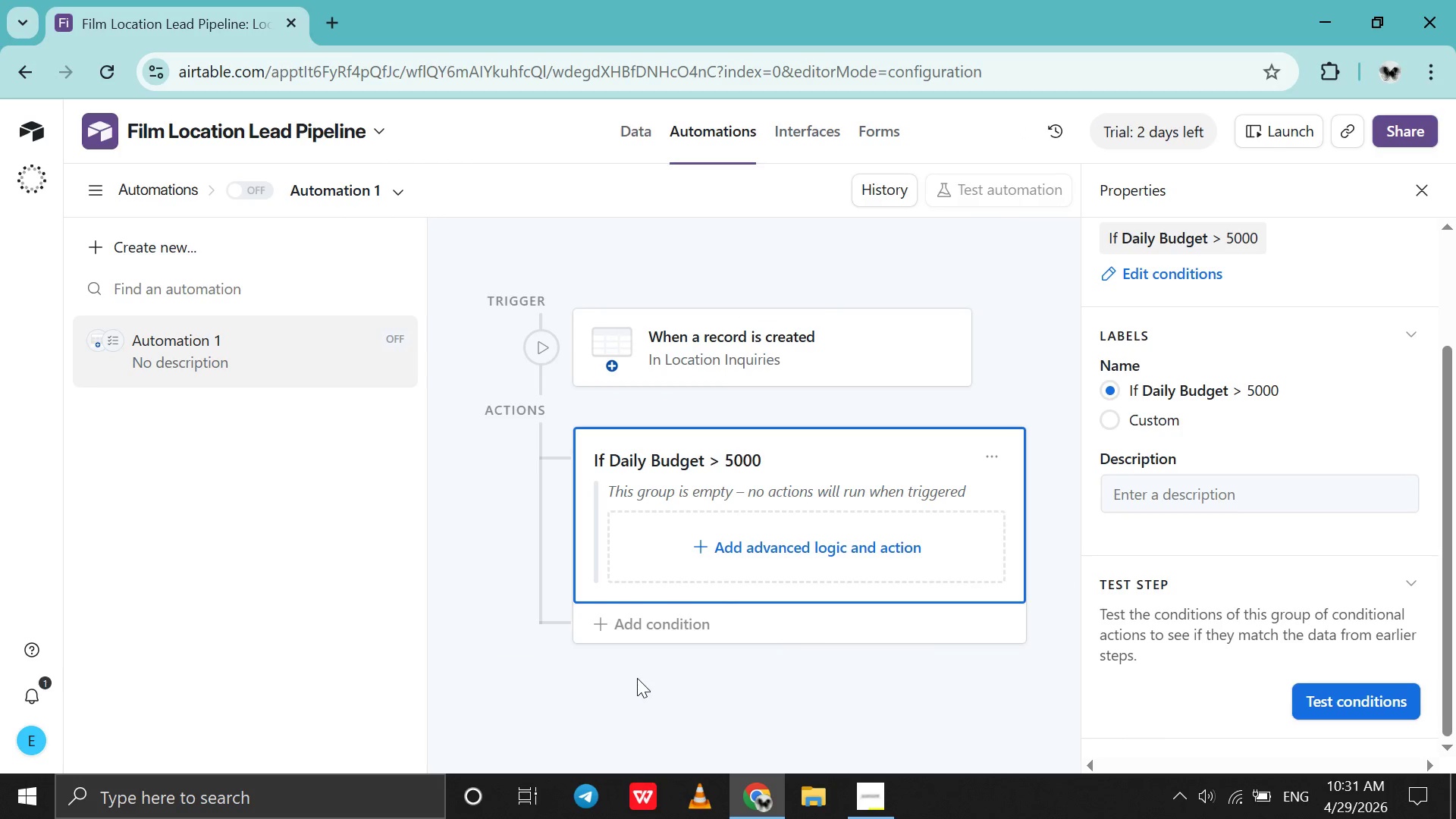 
left_click([635, 679])
 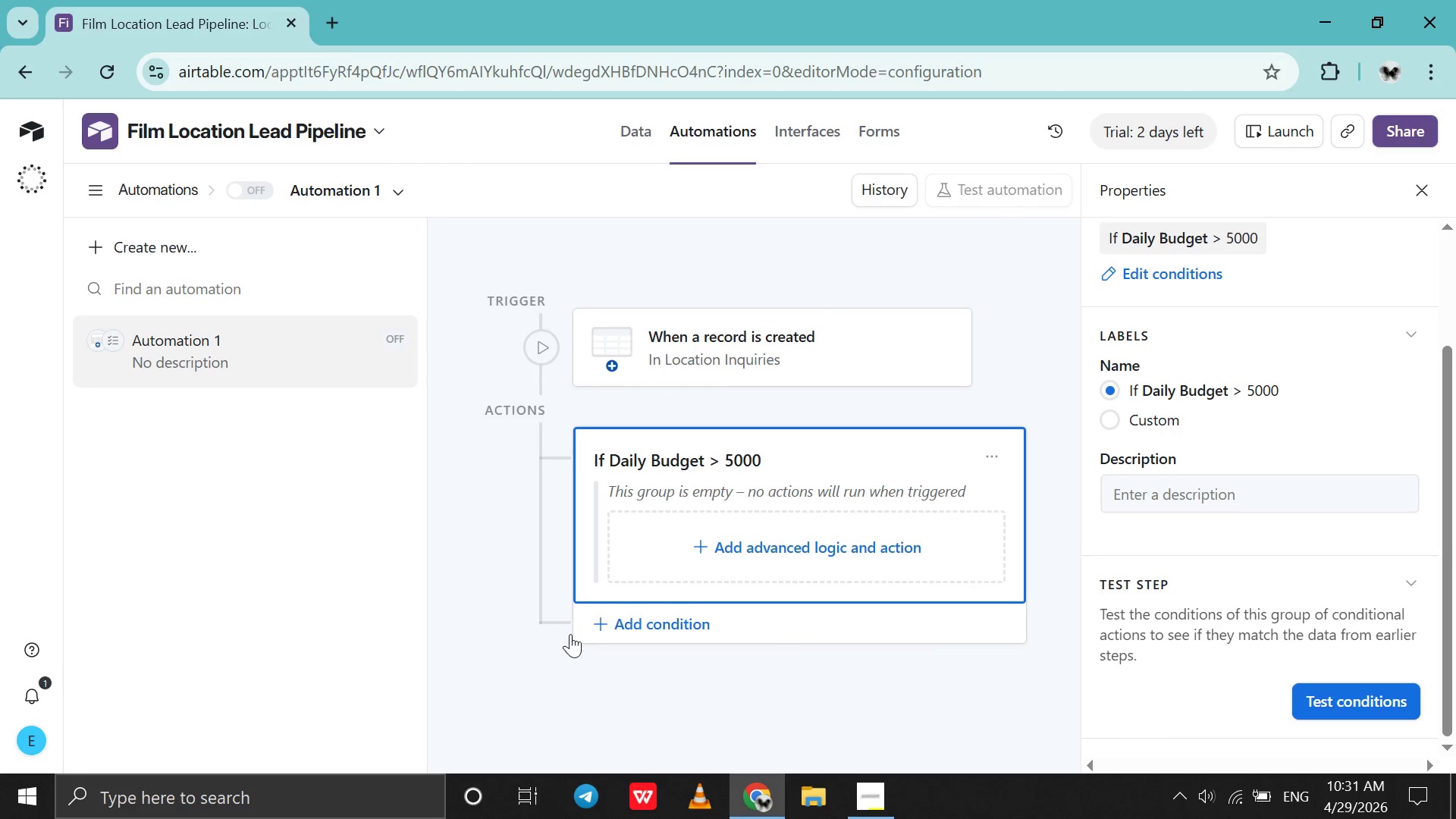 
left_click([510, 637])
 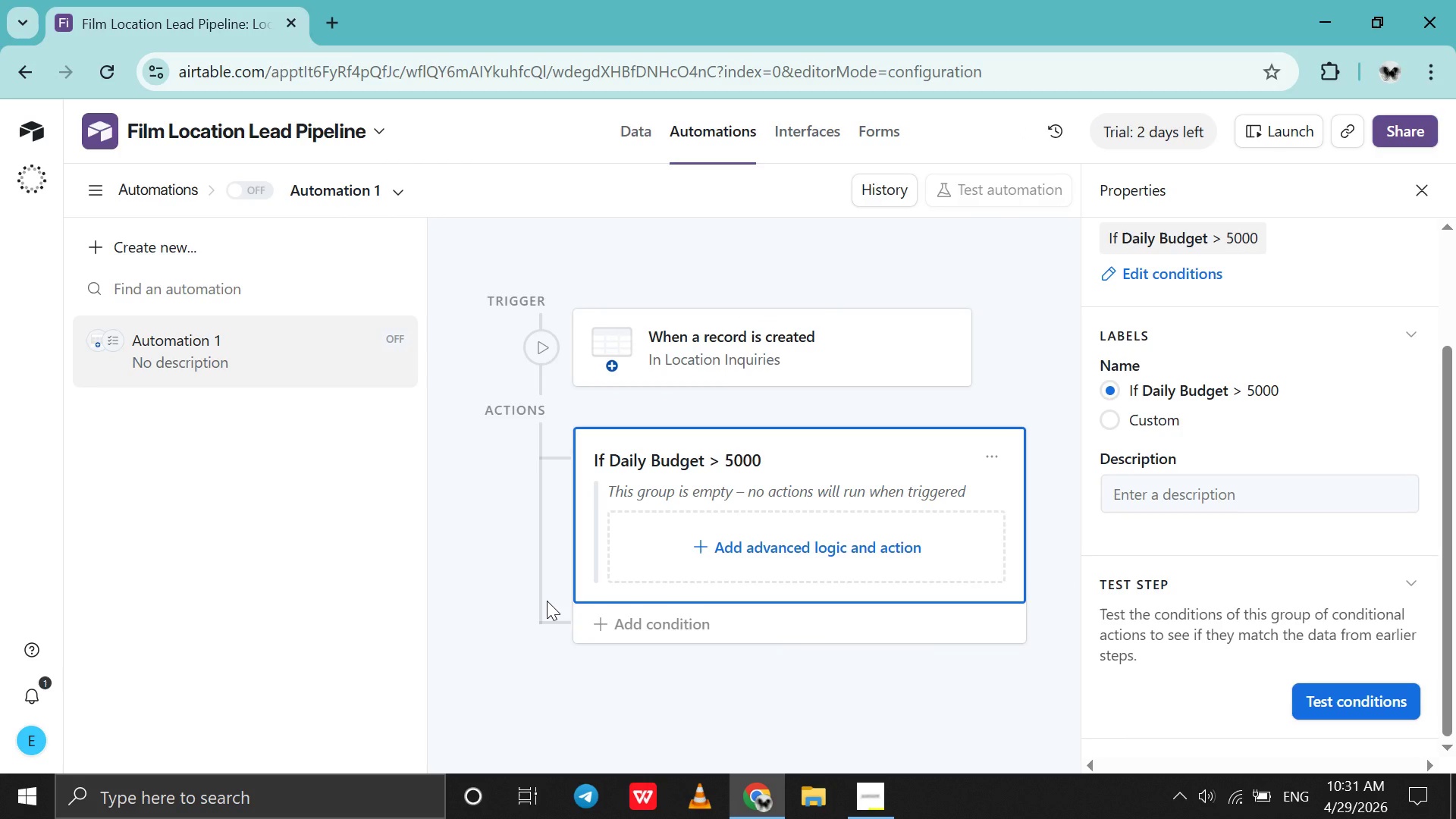 
left_click([547, 601])
 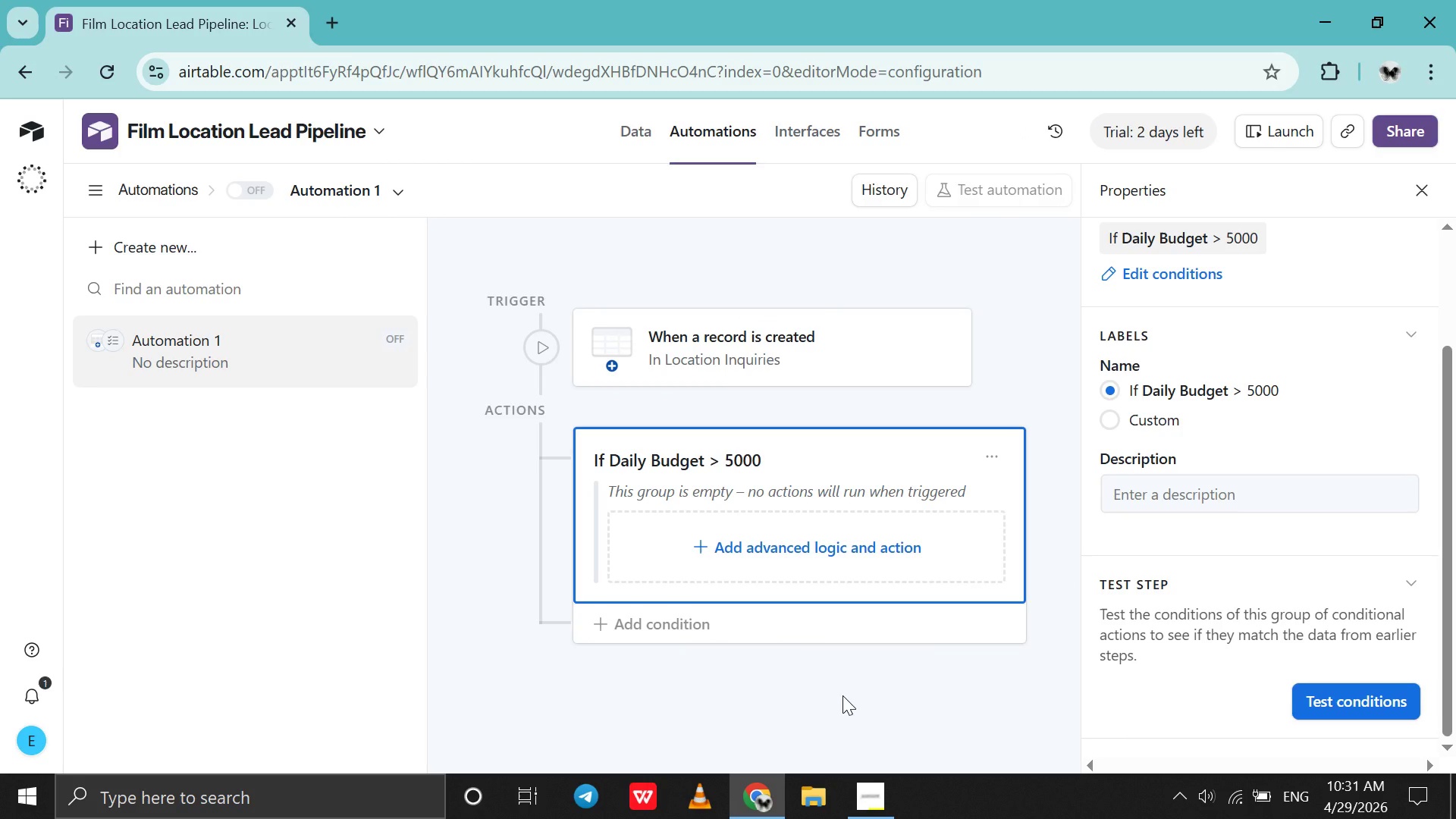 
left_click([843, 695])
 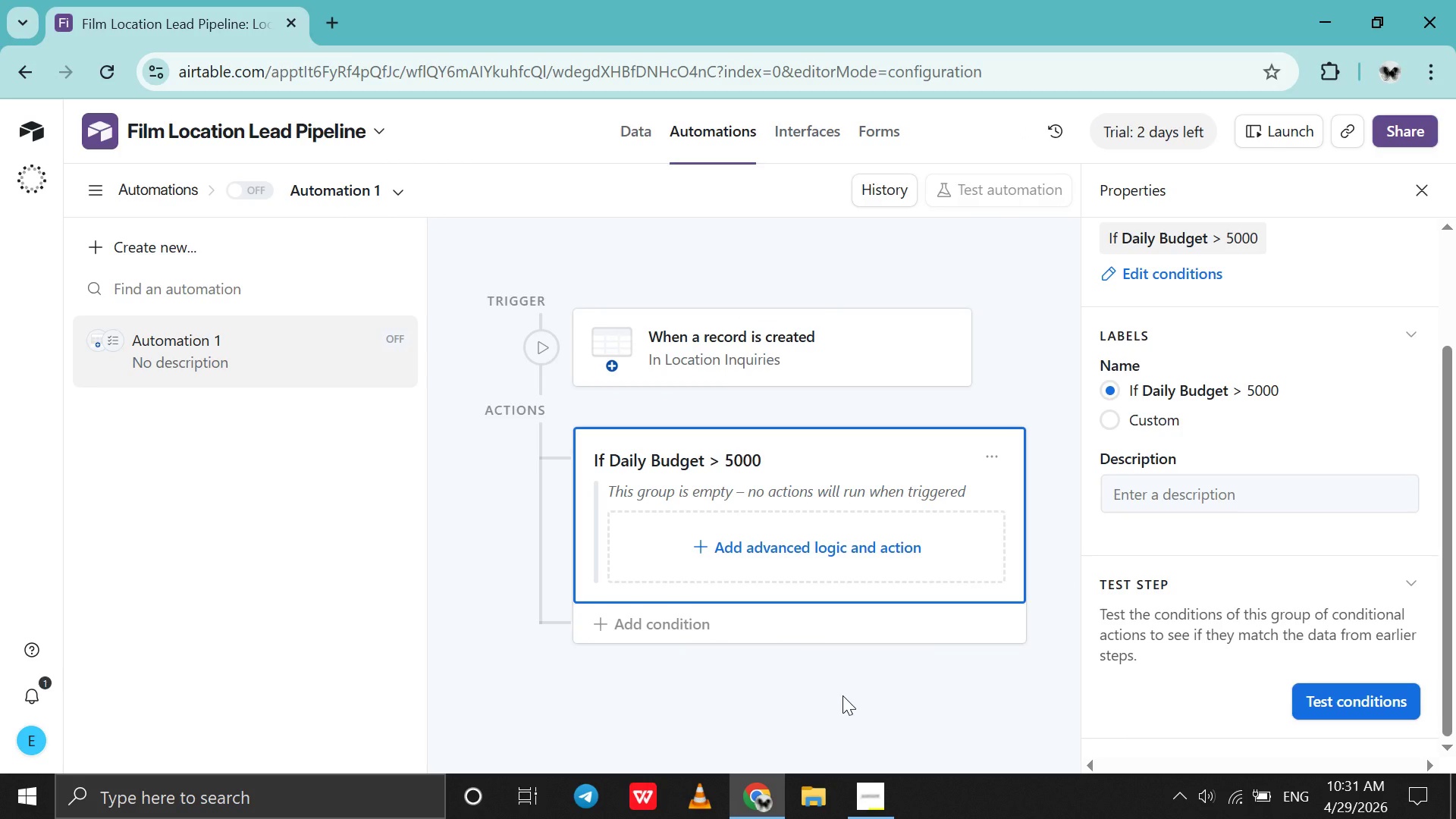 
scroll: coordinate [843, 695], scroll_direction: up, amount: 2.0
 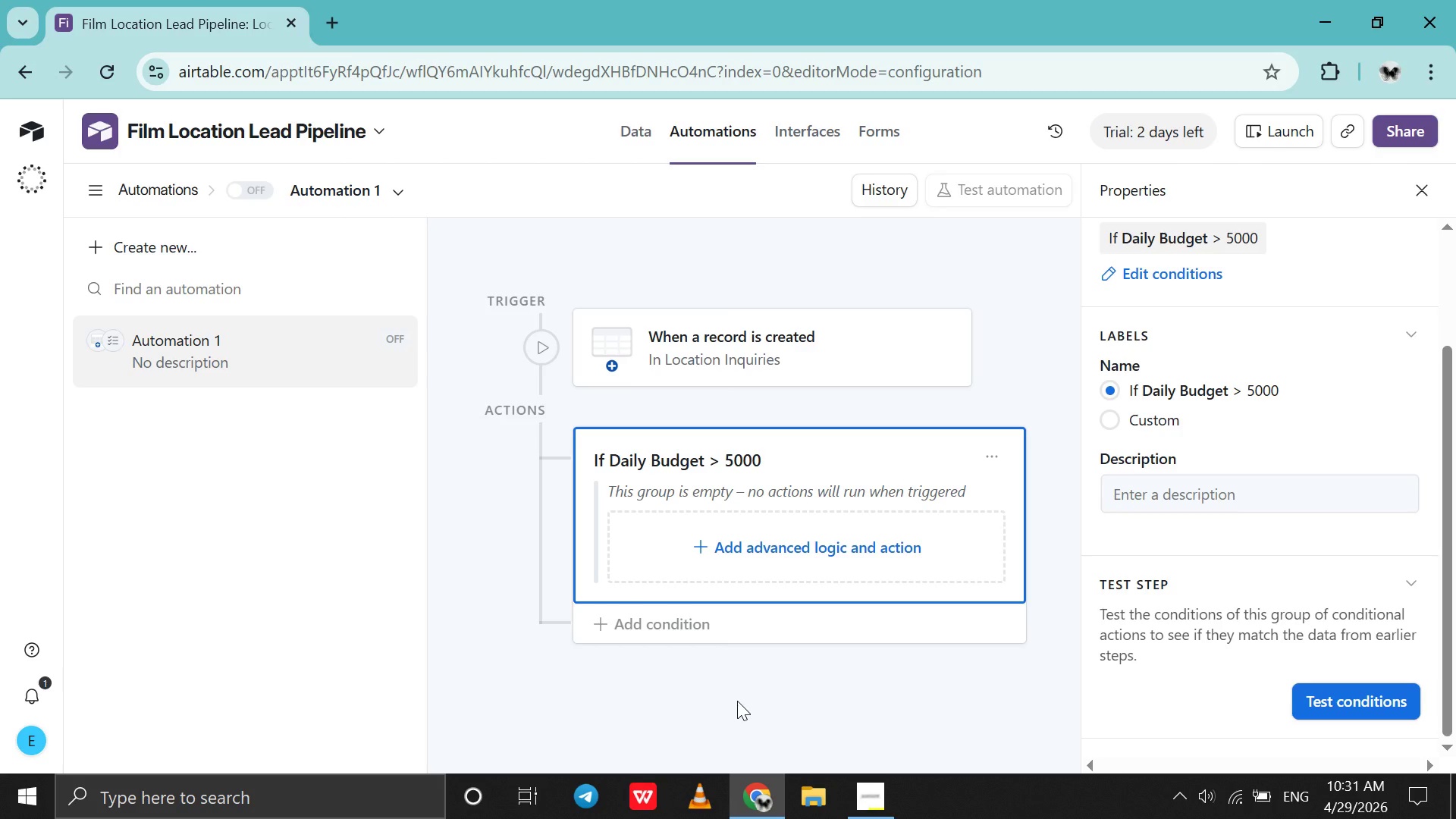 
left_click([737, 701])
 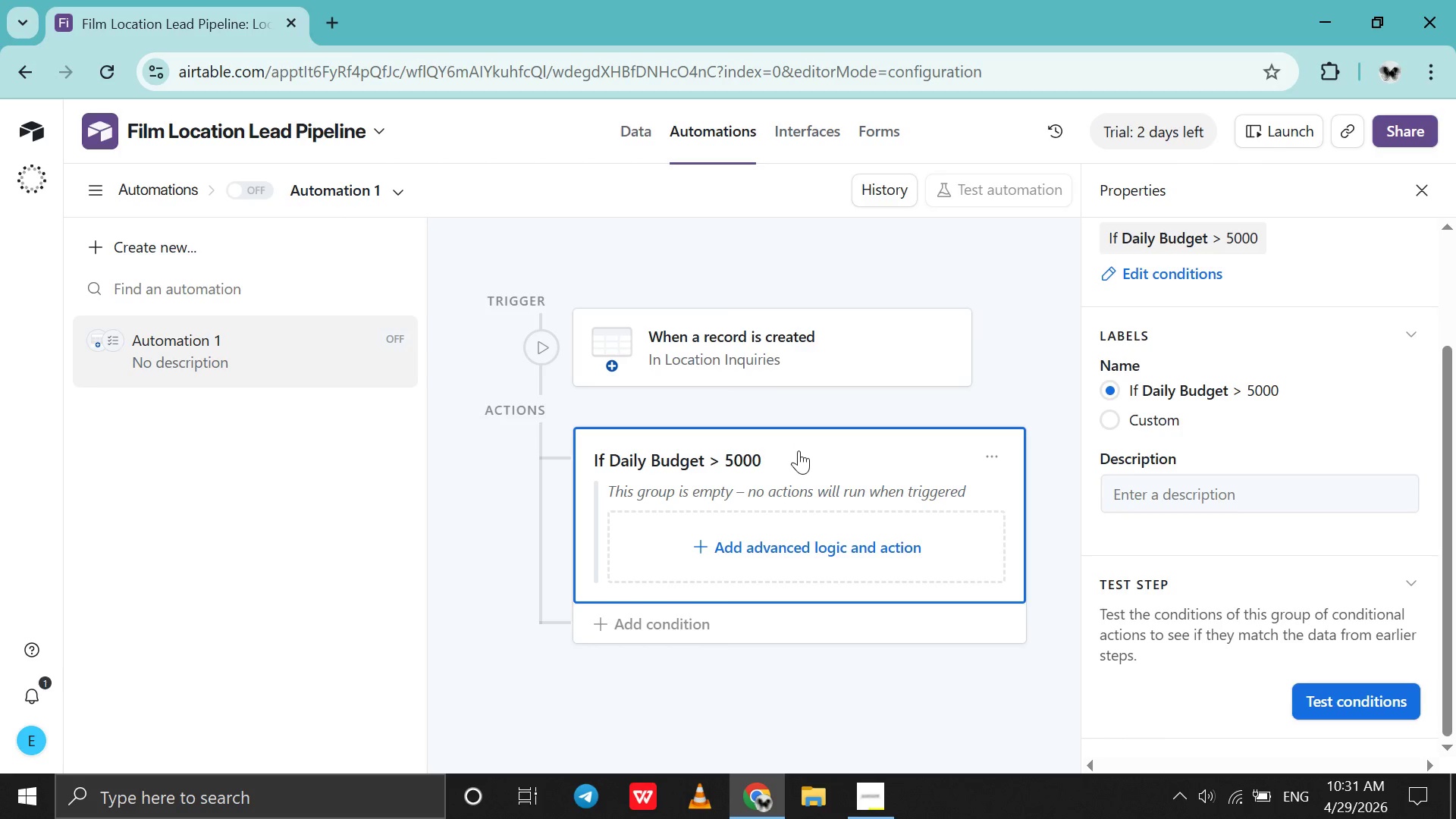 
left_click_drag(start_coordinate=[799, 457], to_coordinate=[873, 441])
 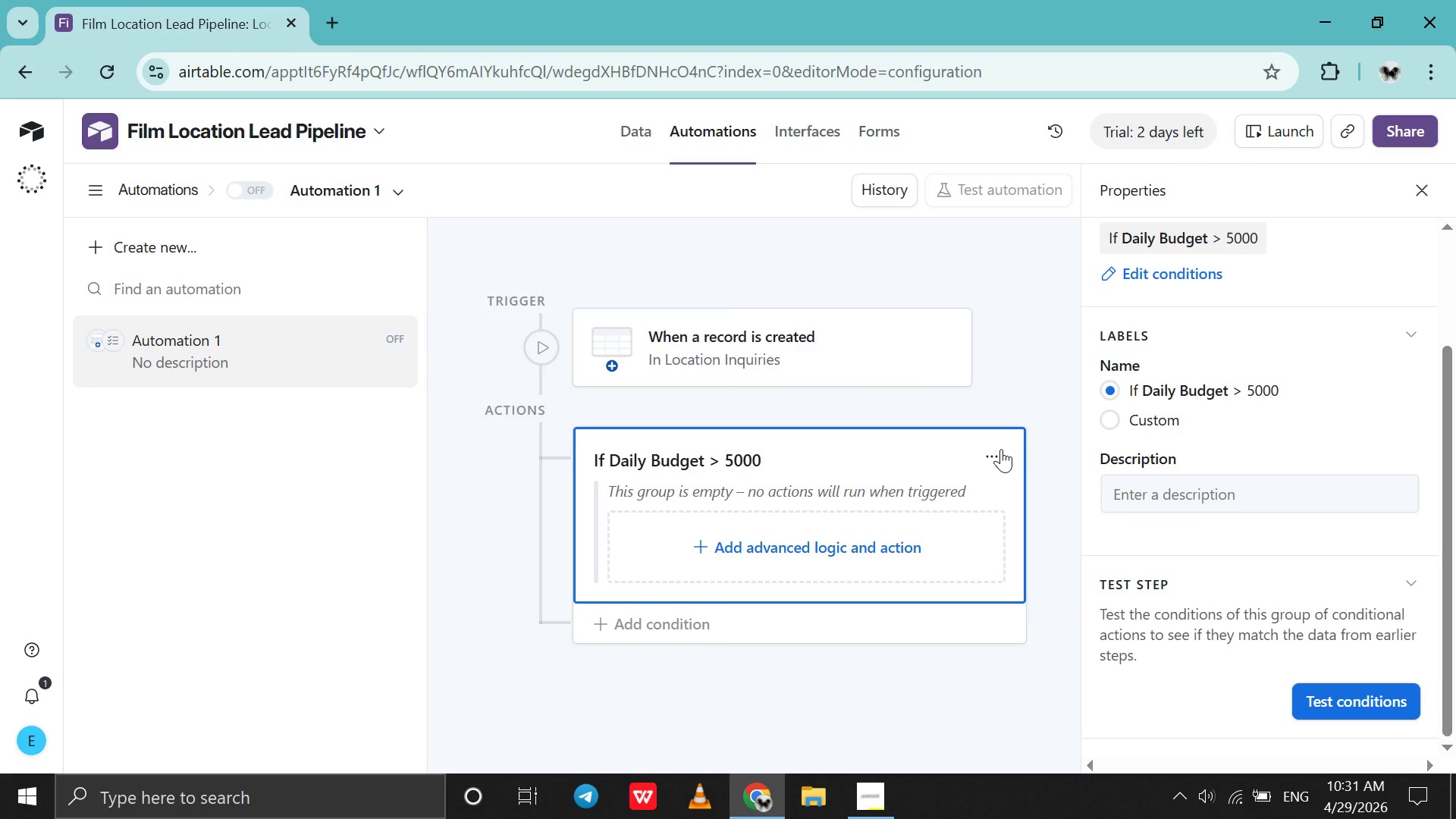 
left_click([1001, 449])
 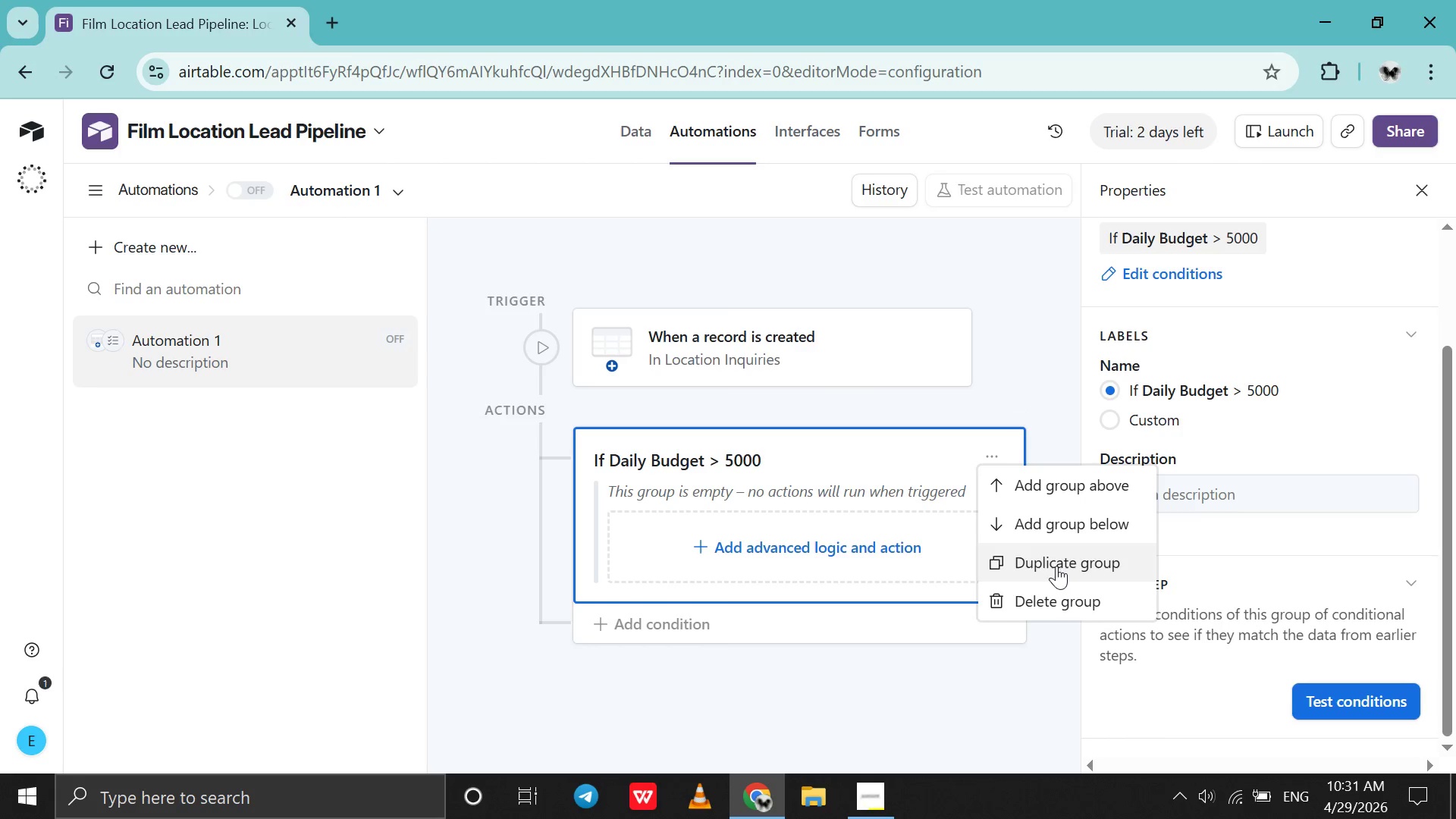 
left_click([1068, 530])
 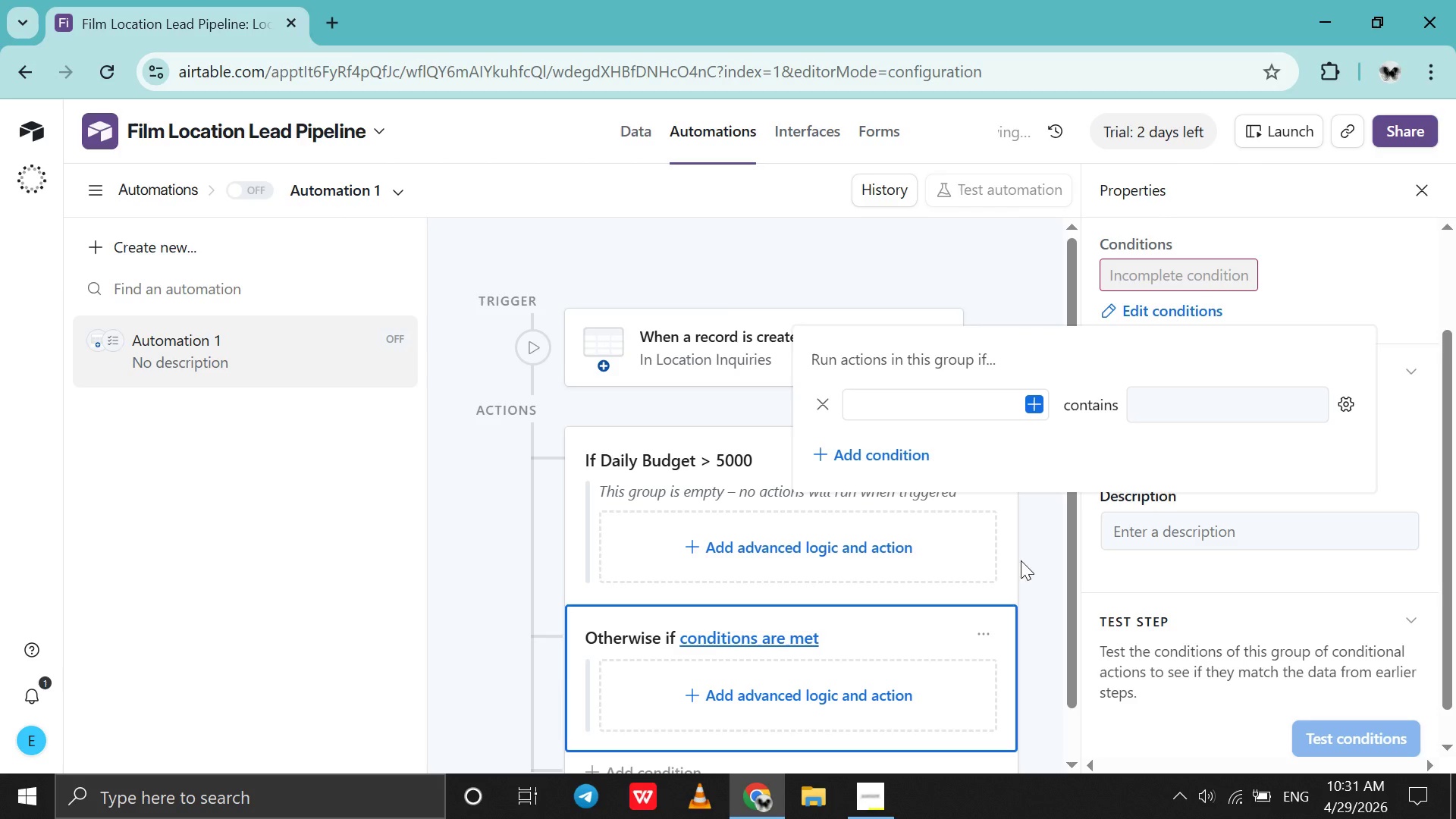 
scroll: coordinate [1004, 566], scroll_direction: down, amount: 8.0
 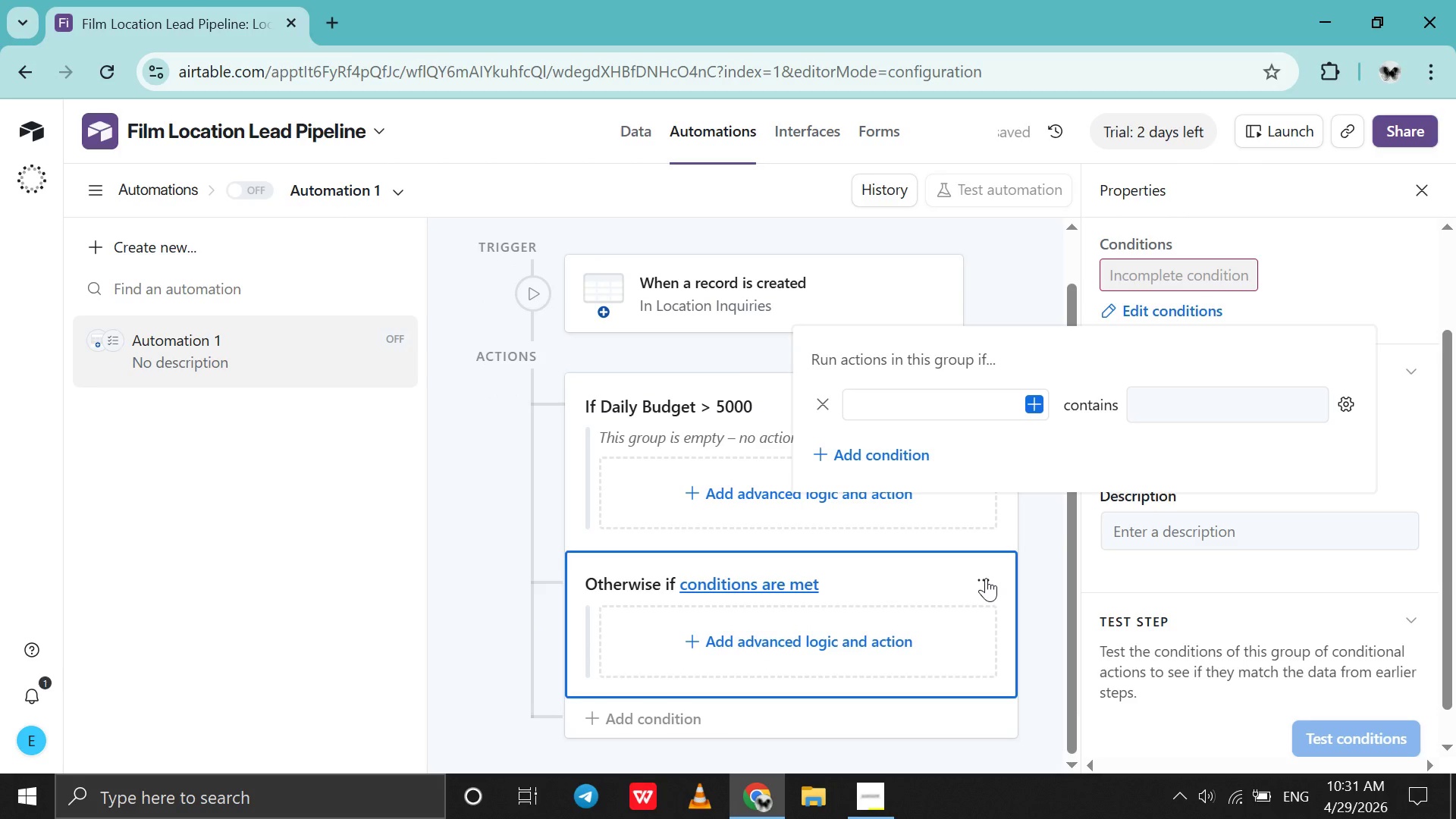 
left_click([986, 578])
 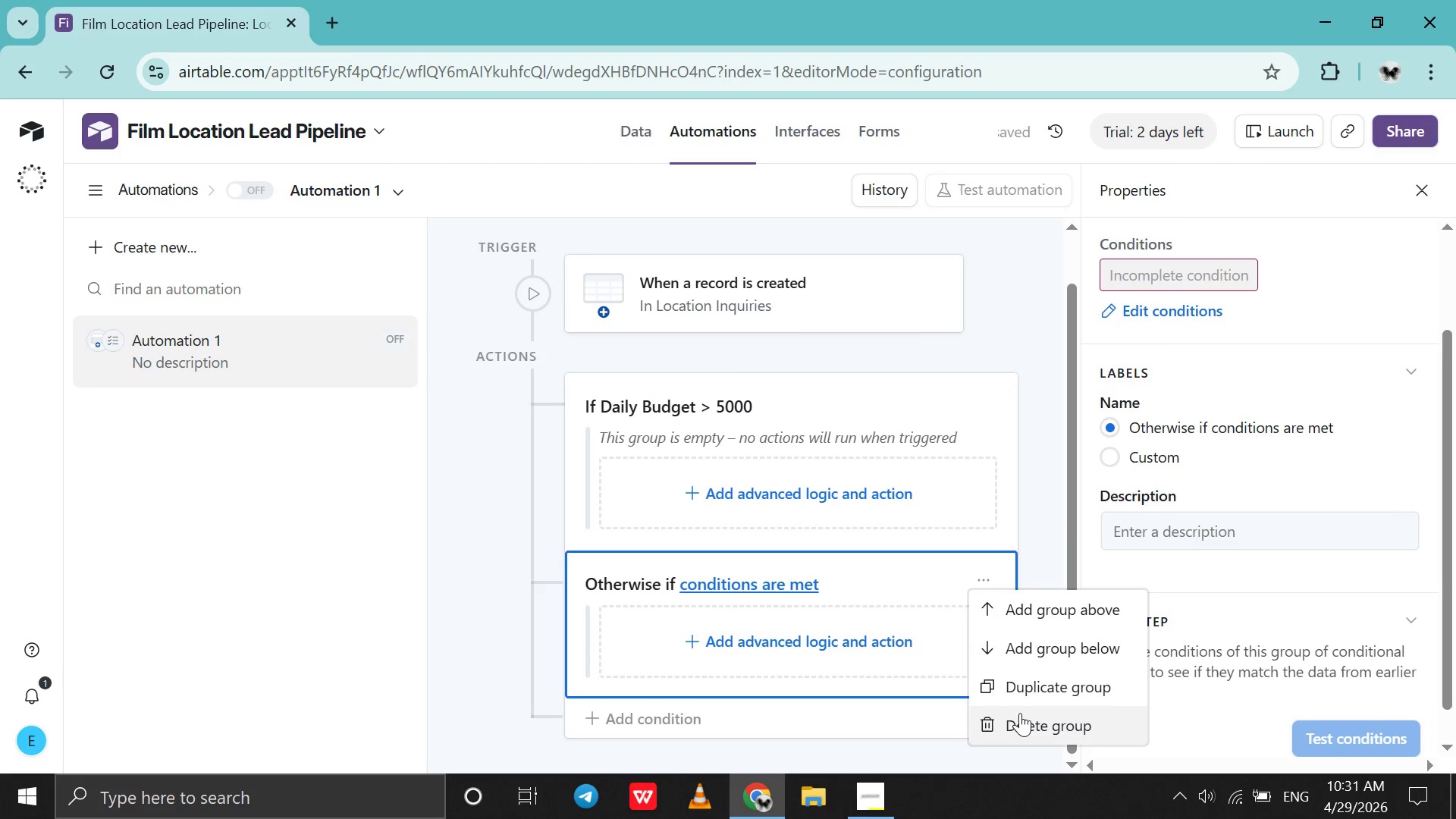 
left_click([1020, 717])
 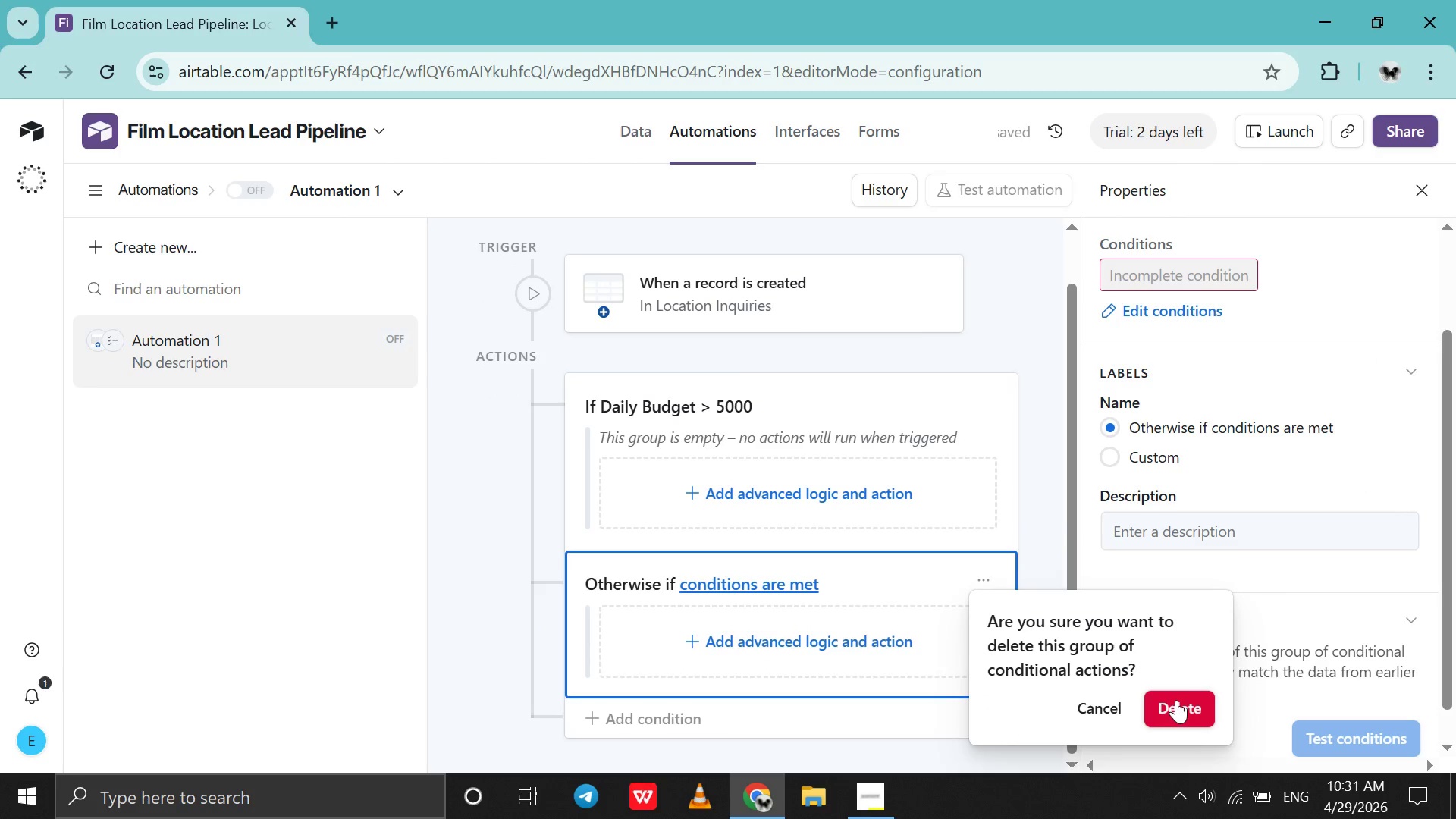 
left_click([1176, 700])
 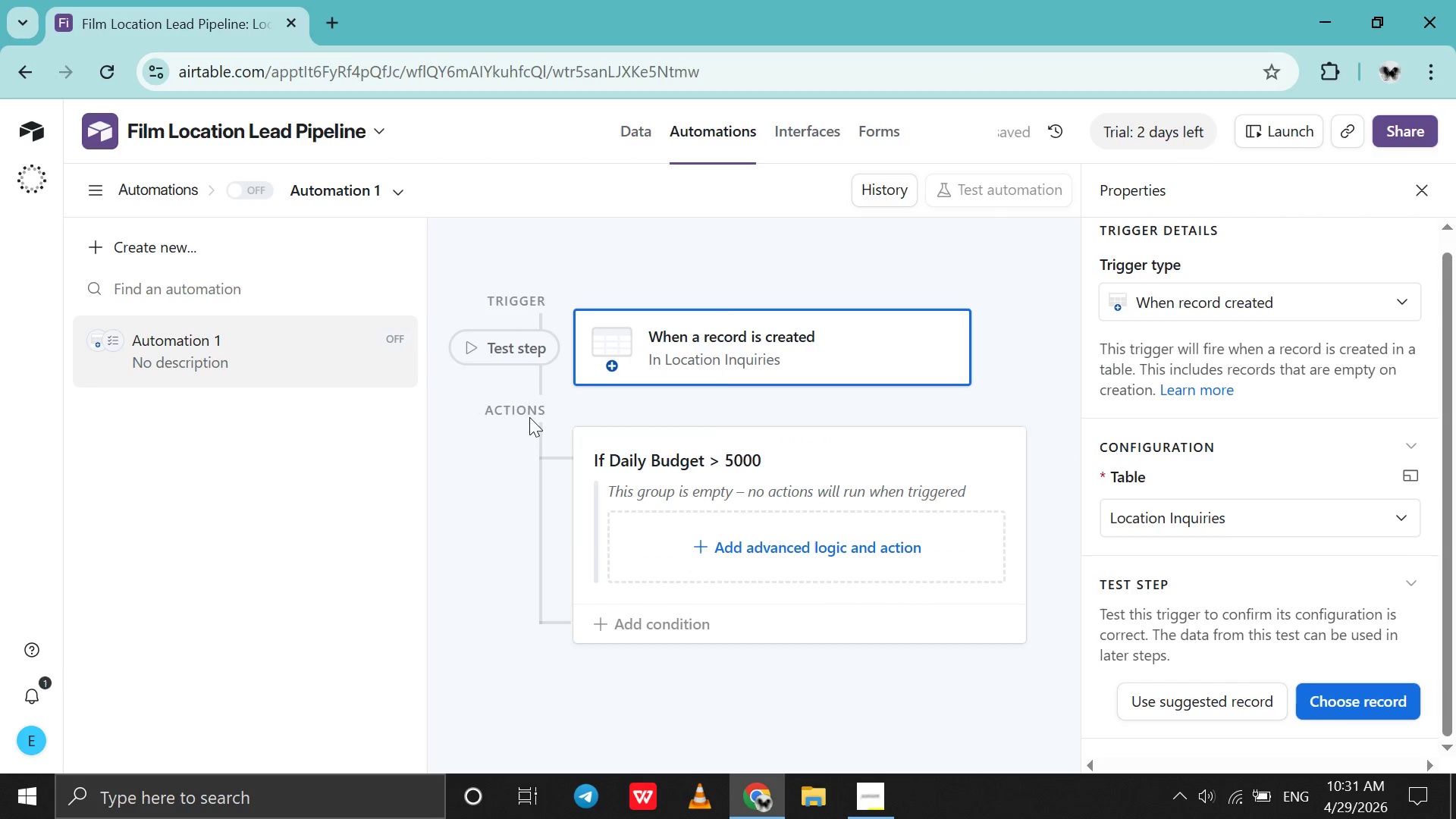 
left_click([512, 399])
 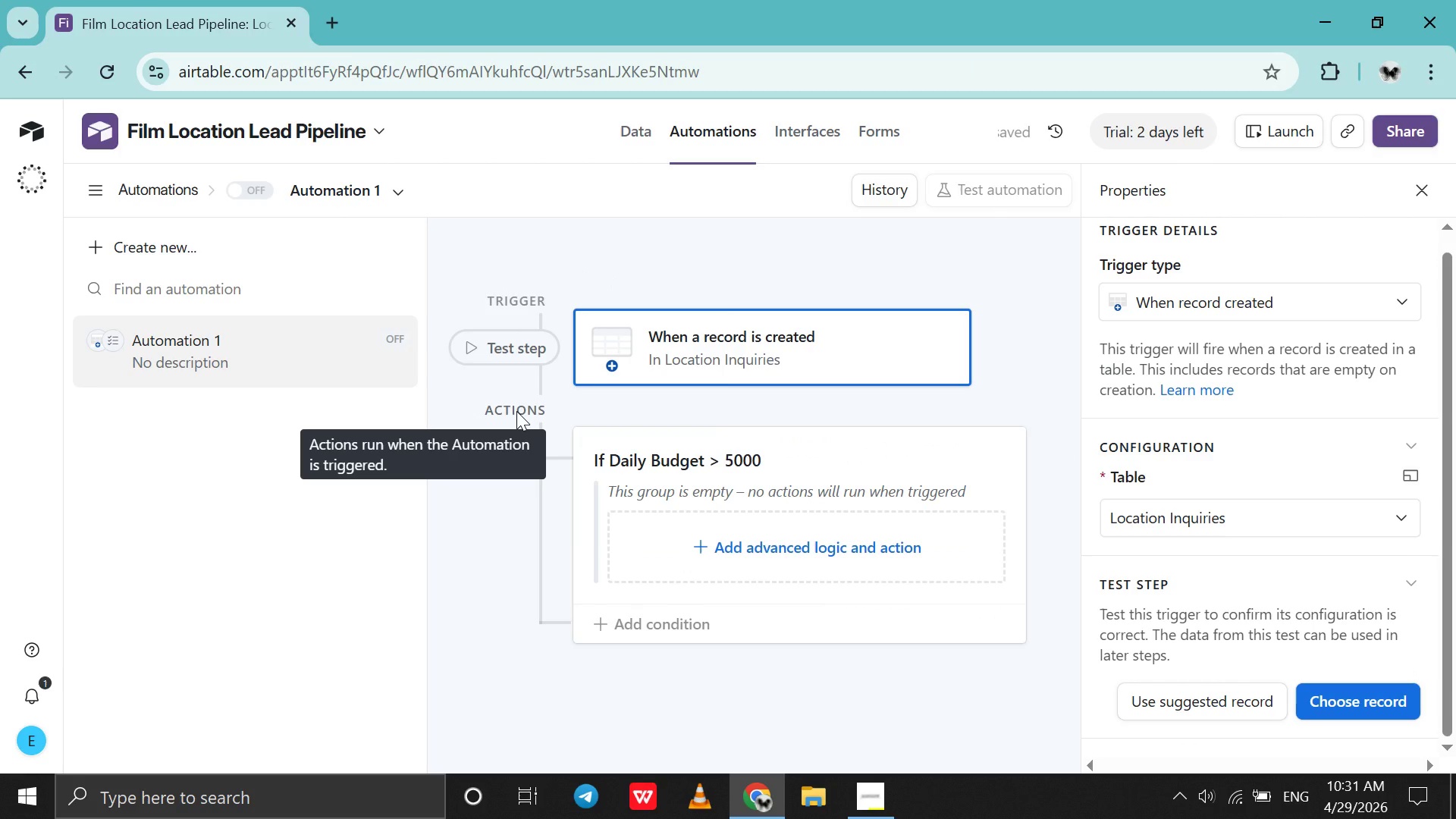 
double_click([516, 411])
 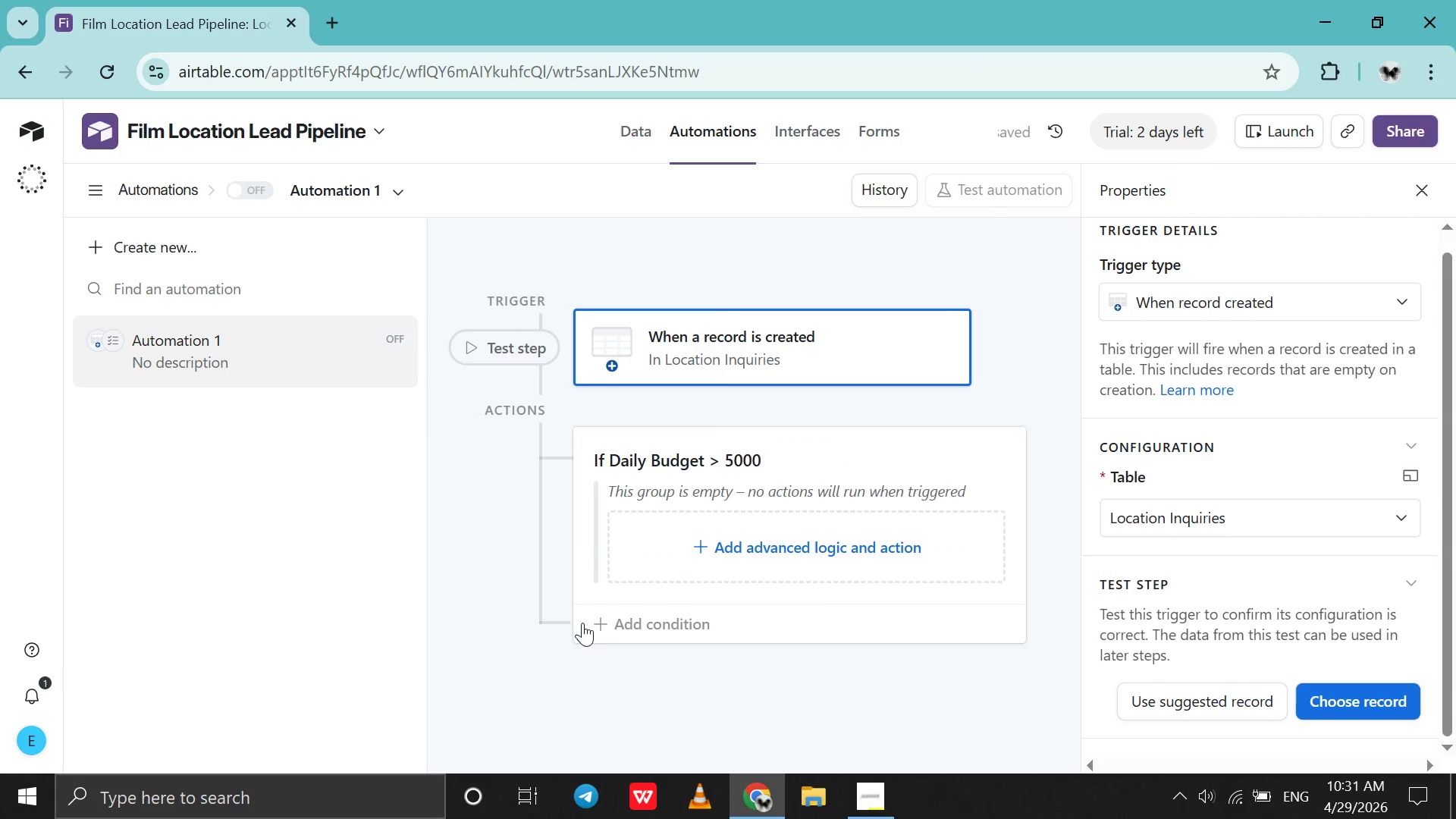 
left_click([625, 625])
 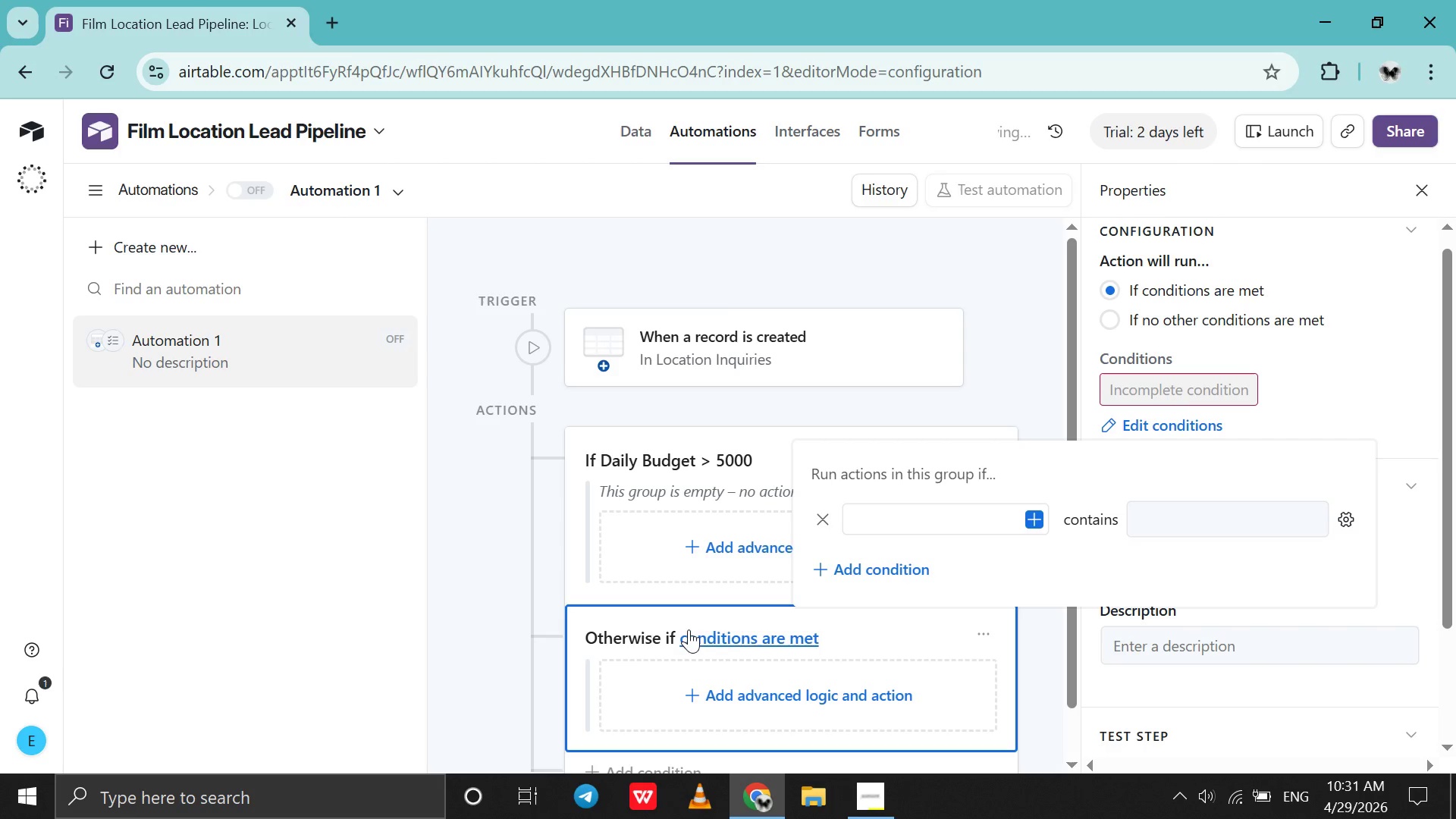 
scroll: coordinate [695, 631], scroll_direction: down, amount: 7.0
 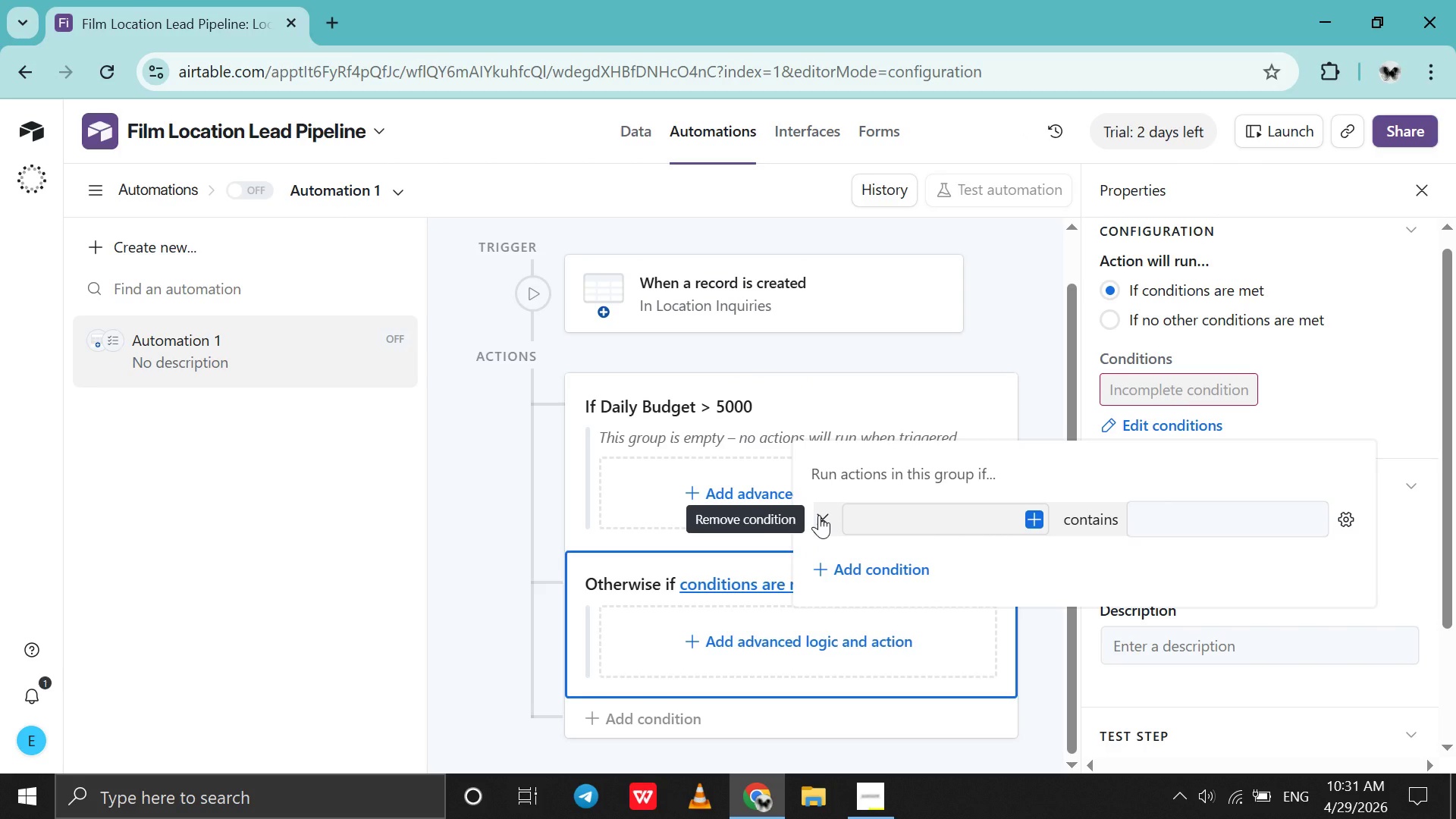 
wait(6.38)
 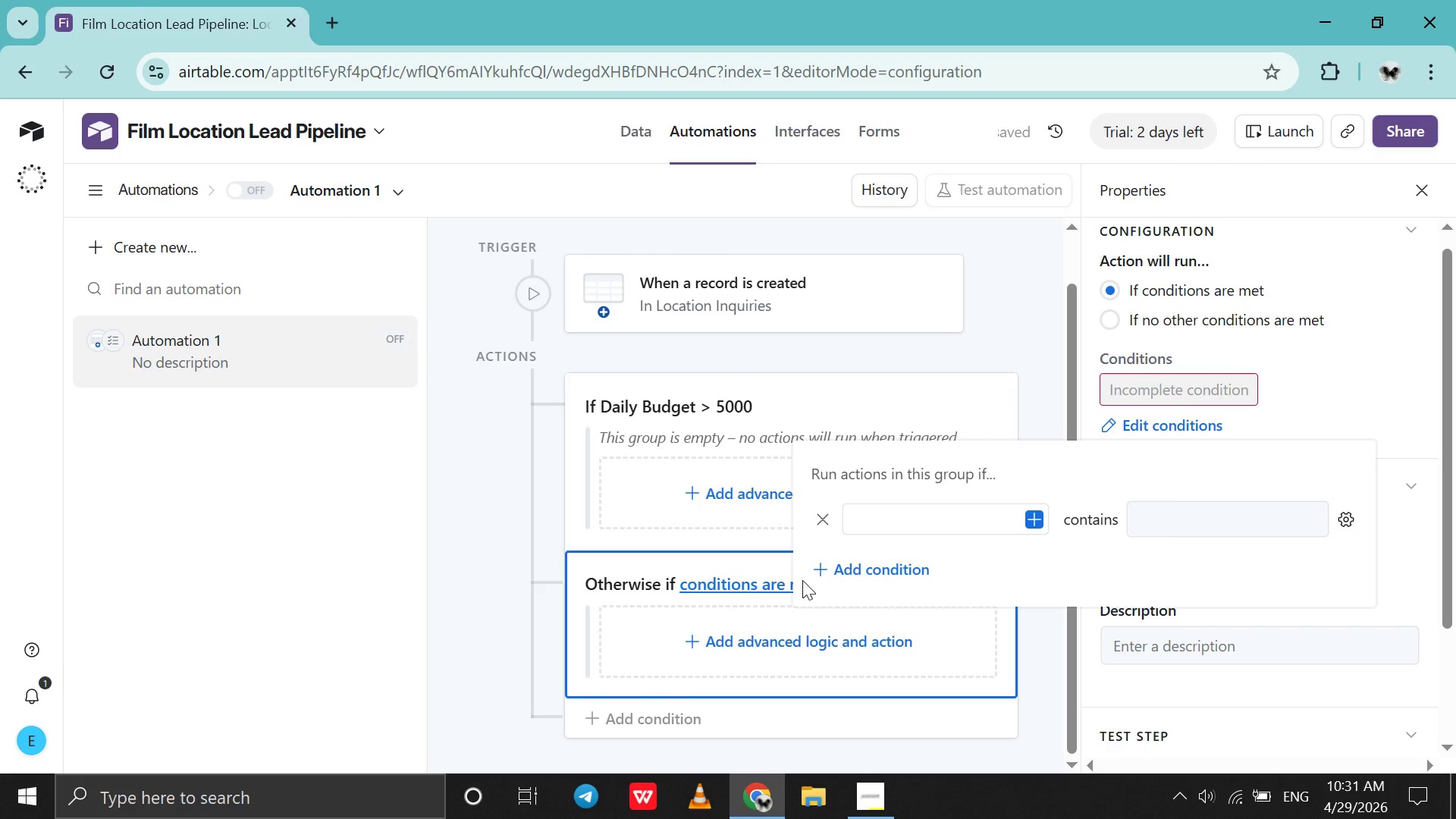 
left_click([819, 515])
 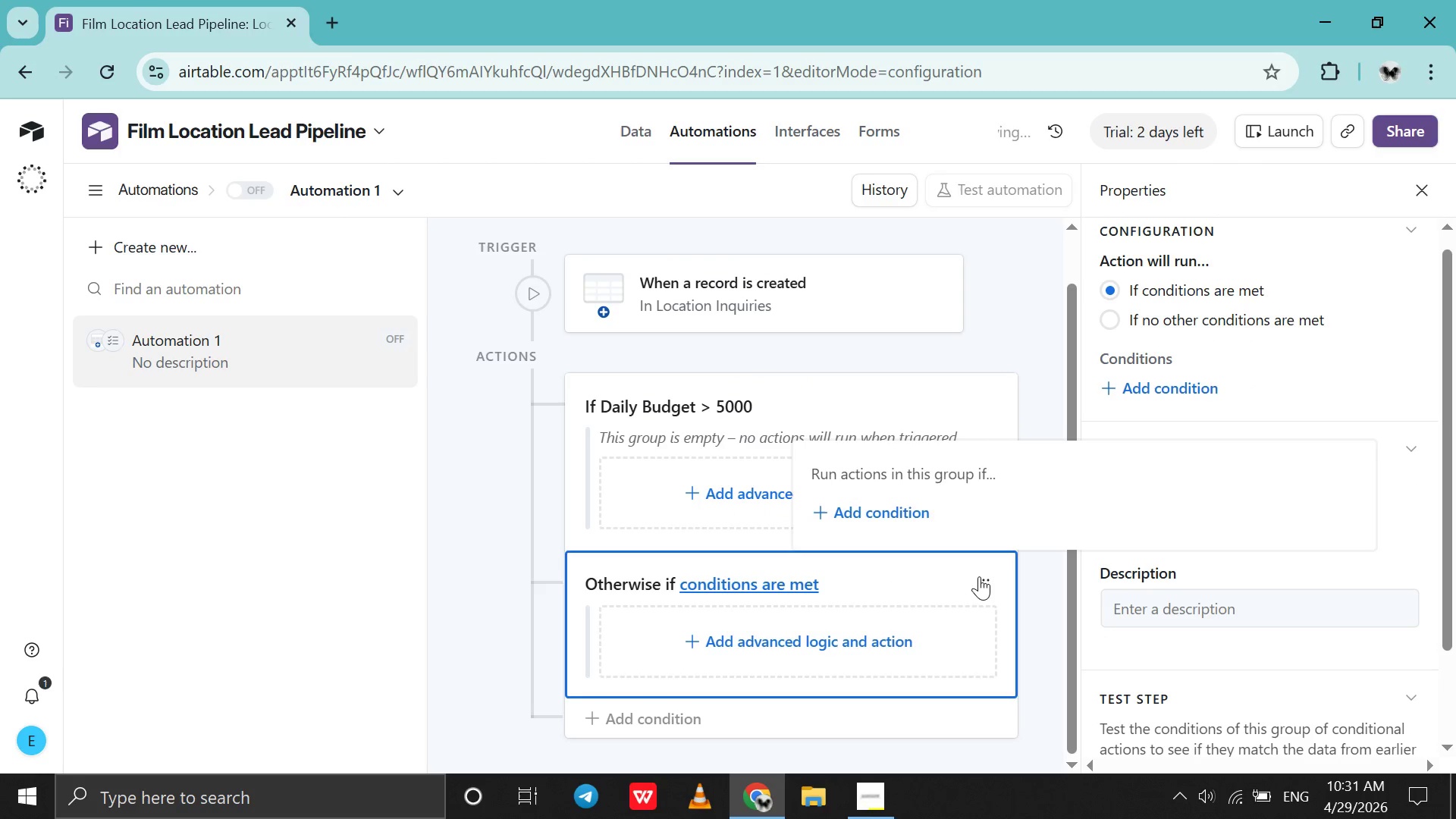 
left_click([979, 576])
 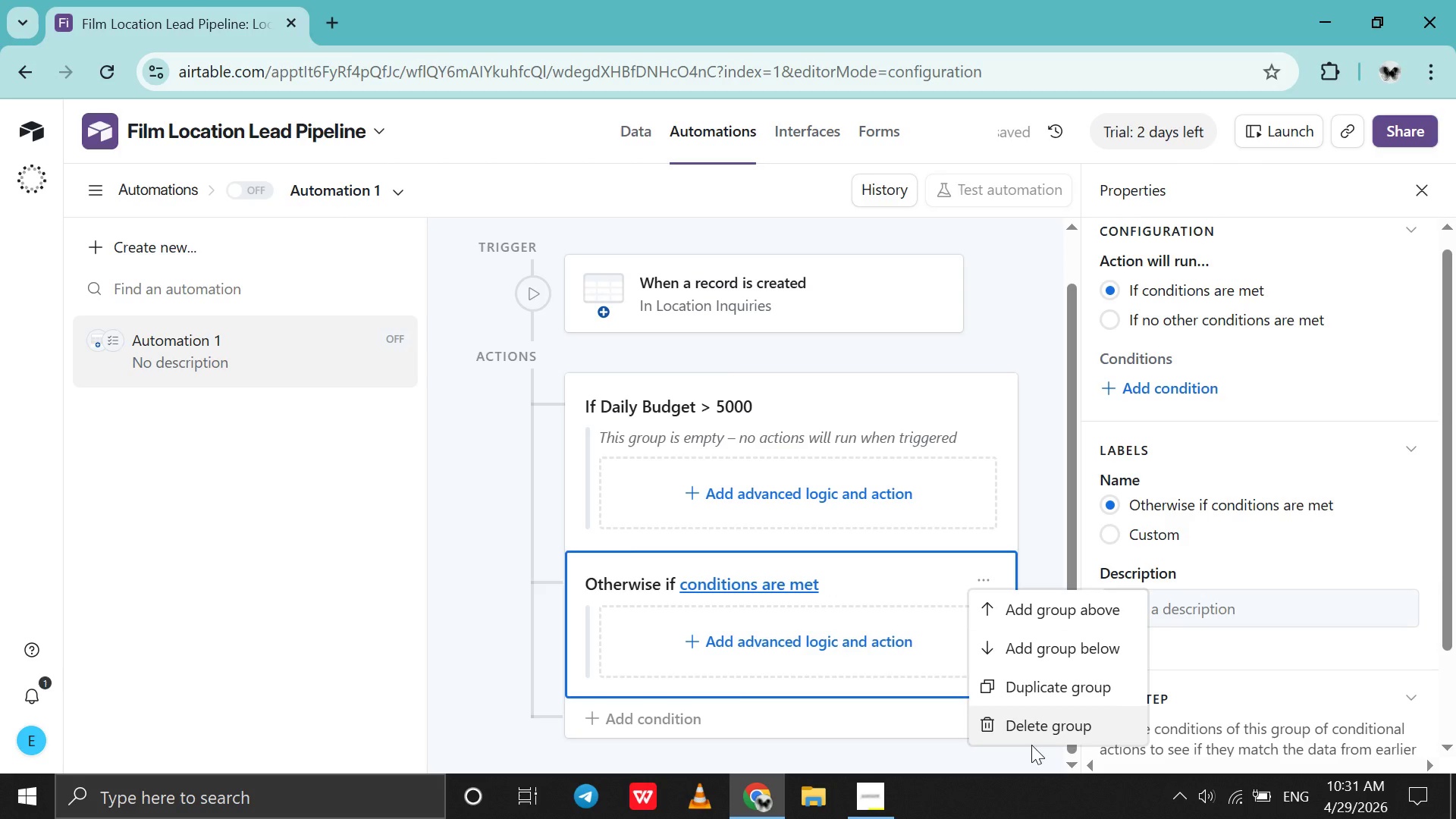 
left_click([1031, 745])
 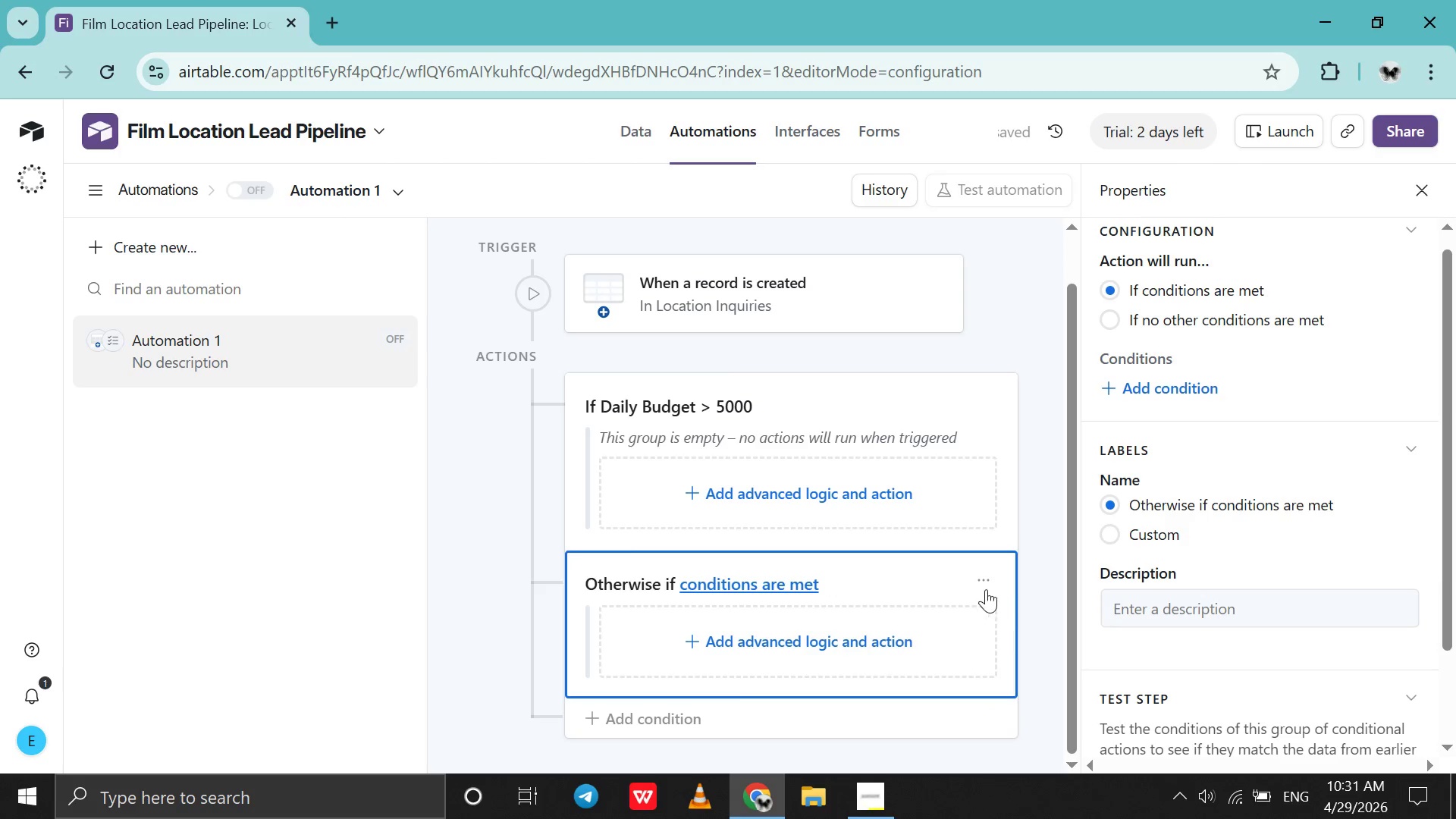 
left_click([985, 588])
 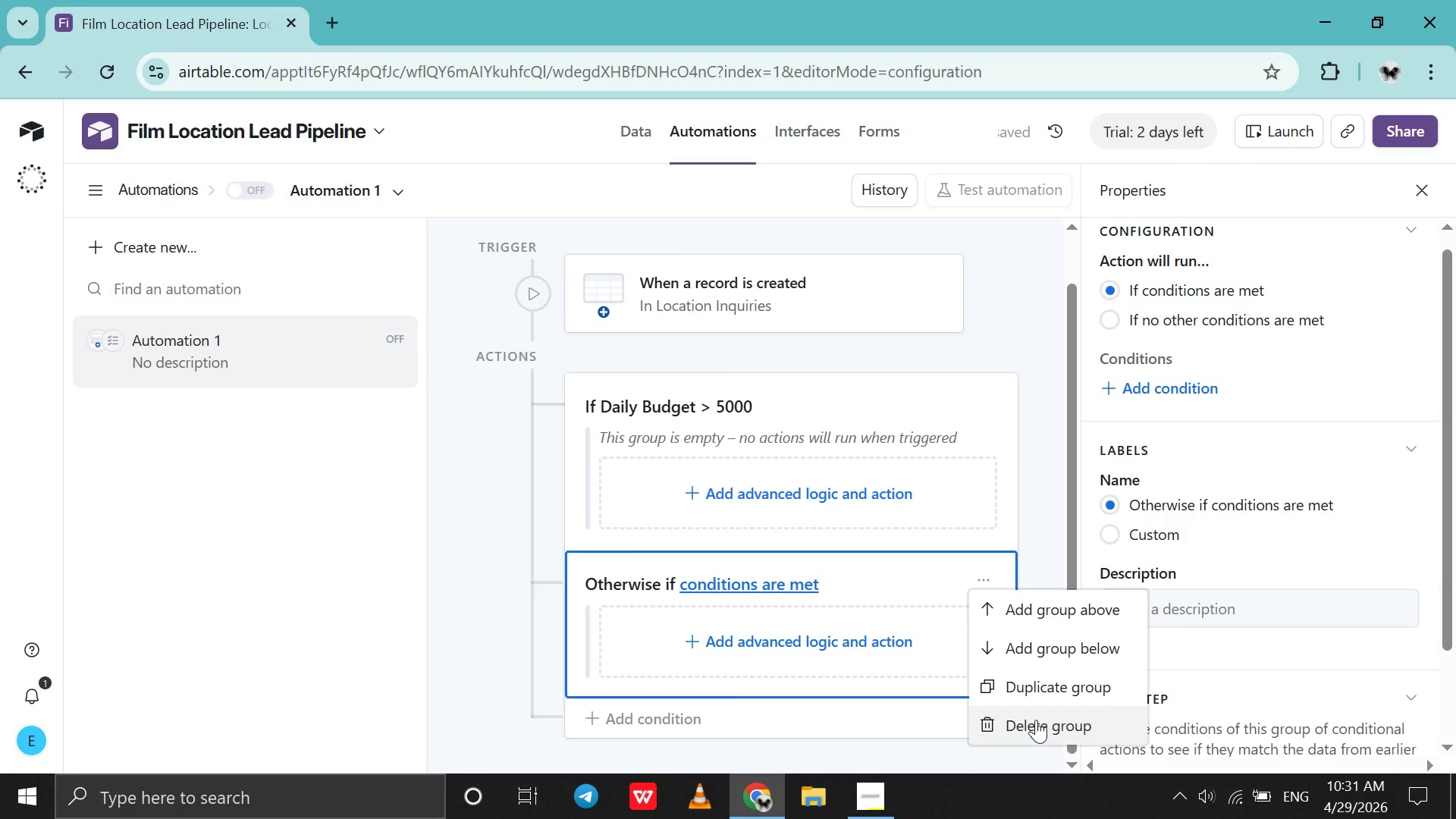 
left_click([1036, 720])
 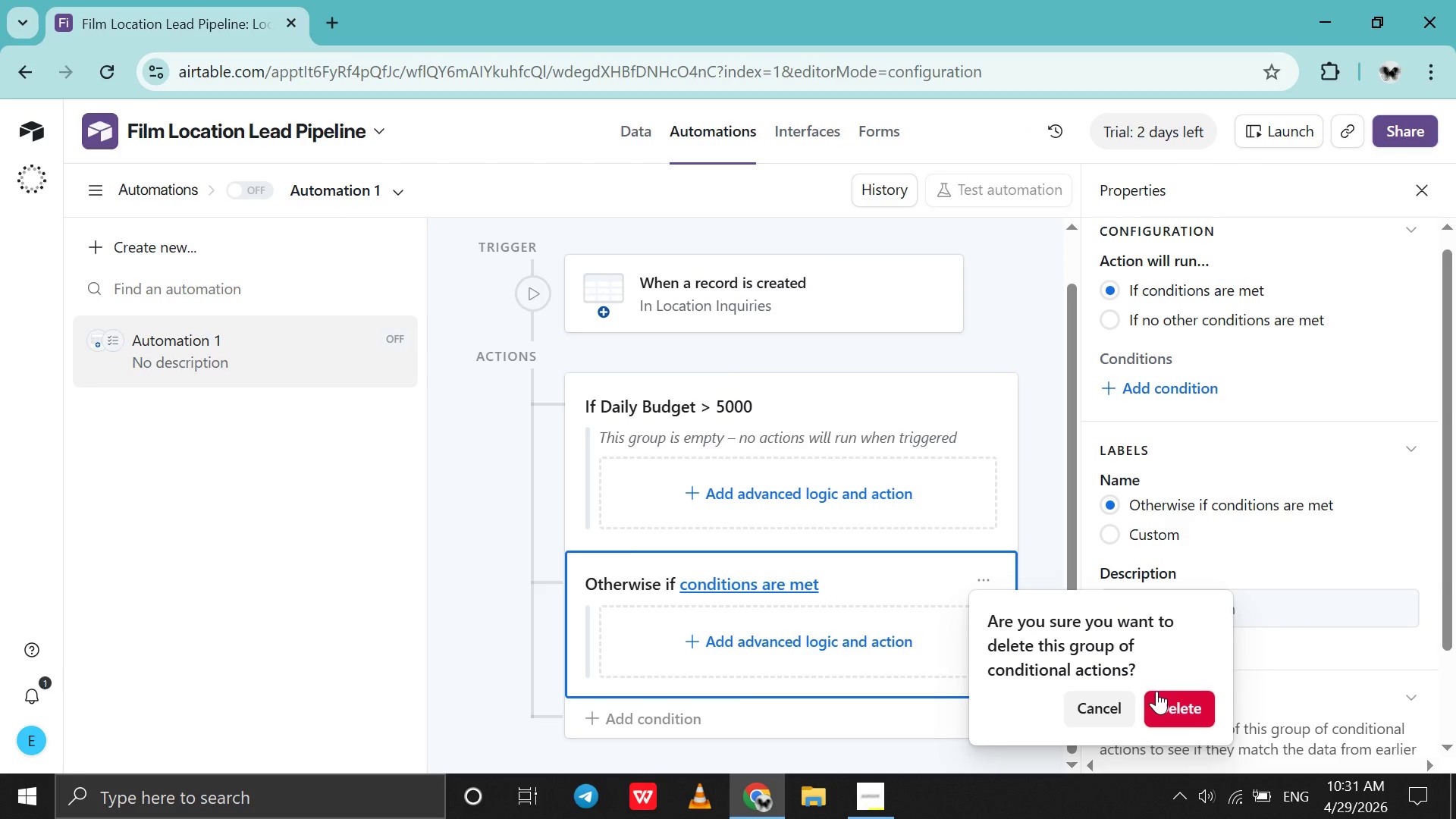 
left_click([1158, 691])
 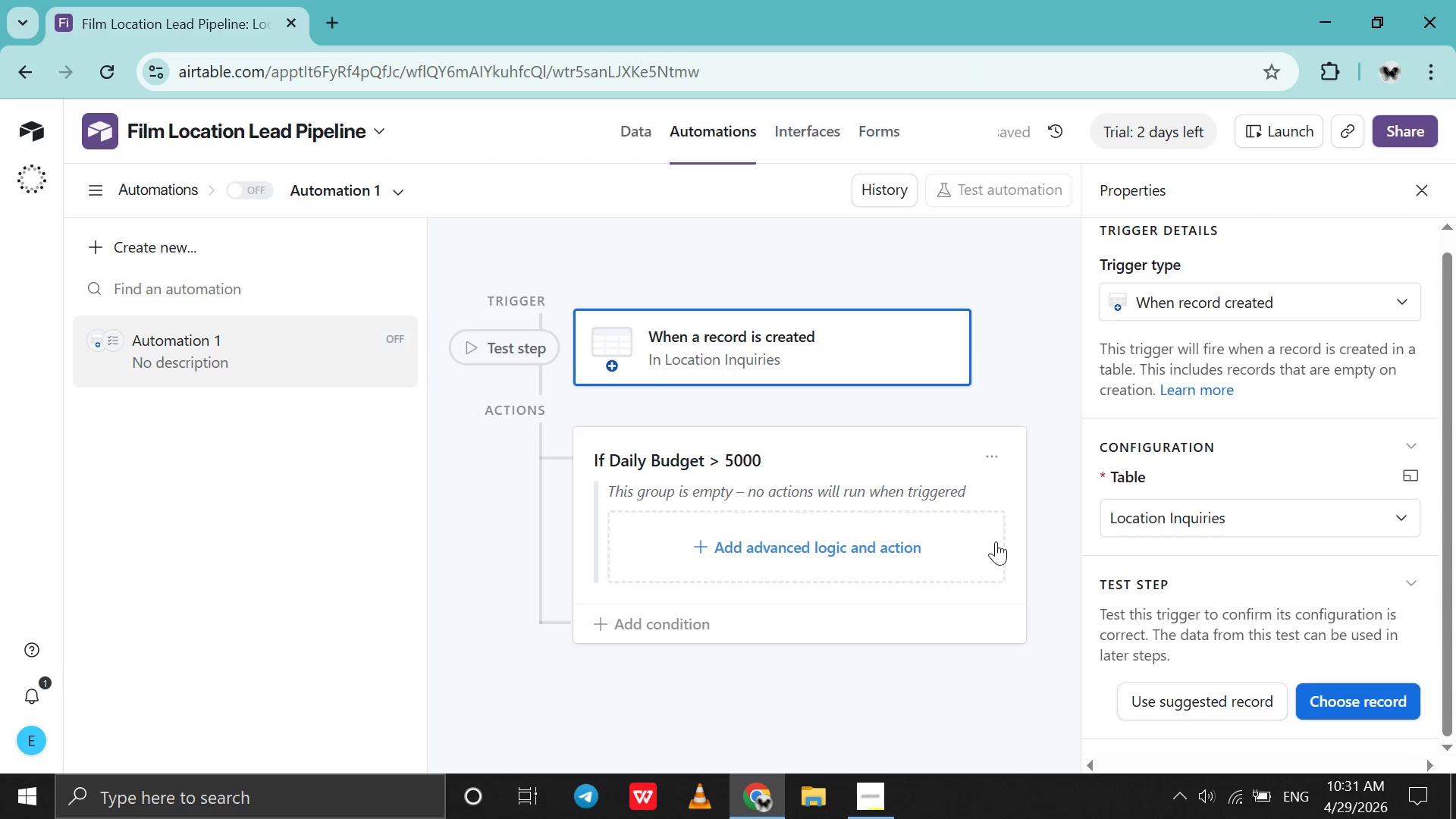 
scroll: coordinate [1181, 576], scroll_direction: down, amount: 6.0
 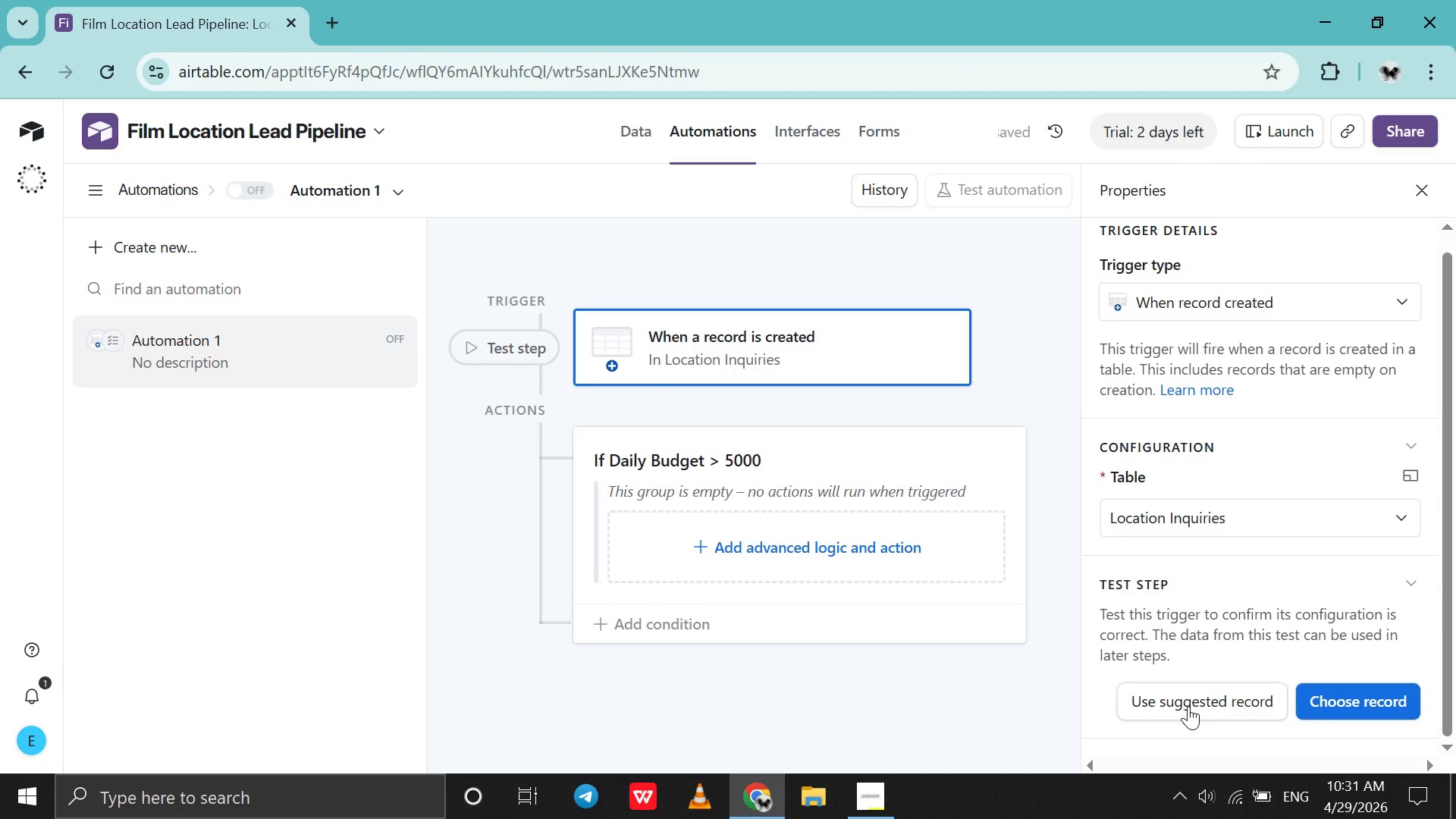 
left_click([1188, 706])
 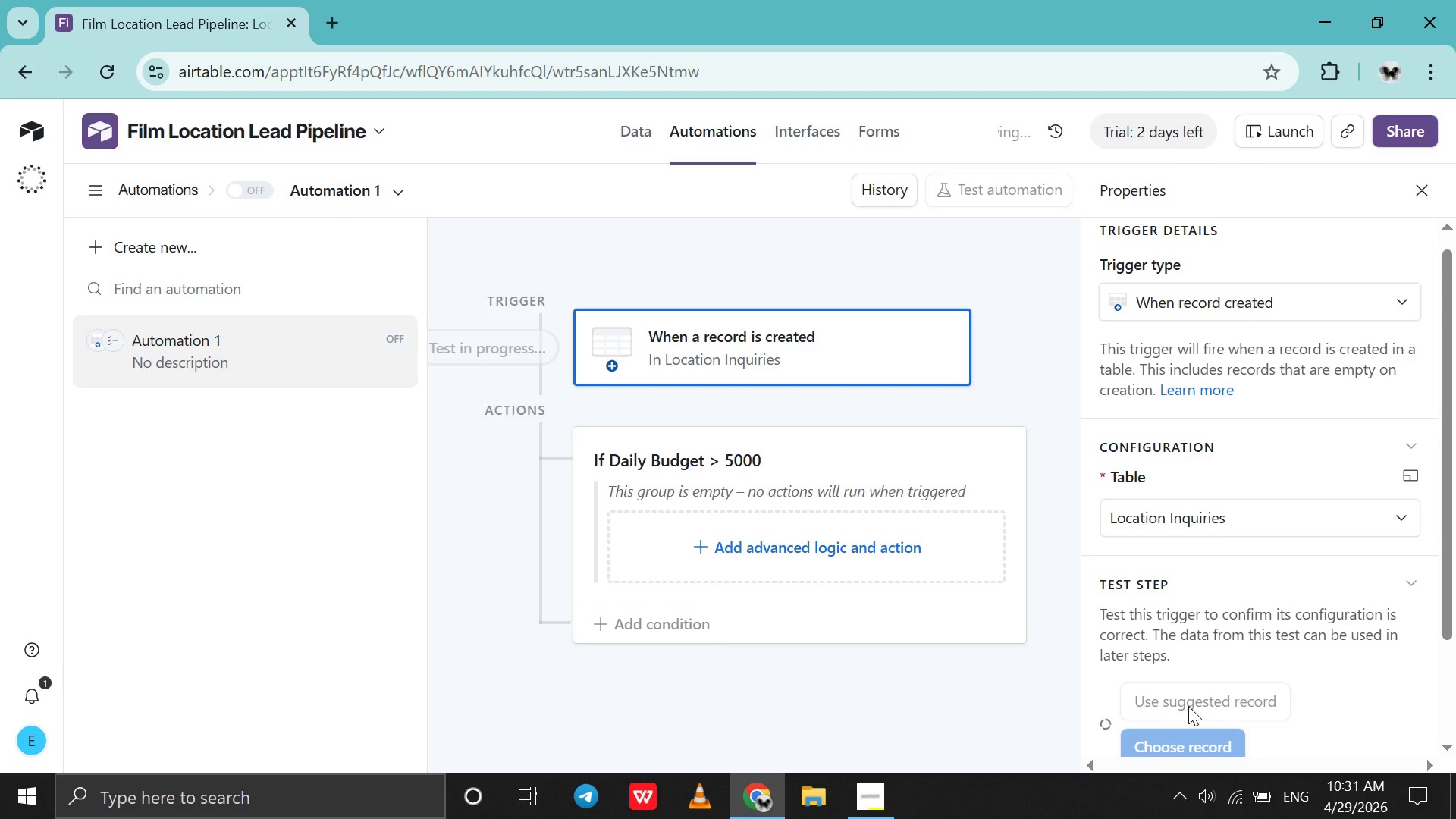 
scroll: coordinate [1188, 706], scroll_direction: down, amount: 13.0
 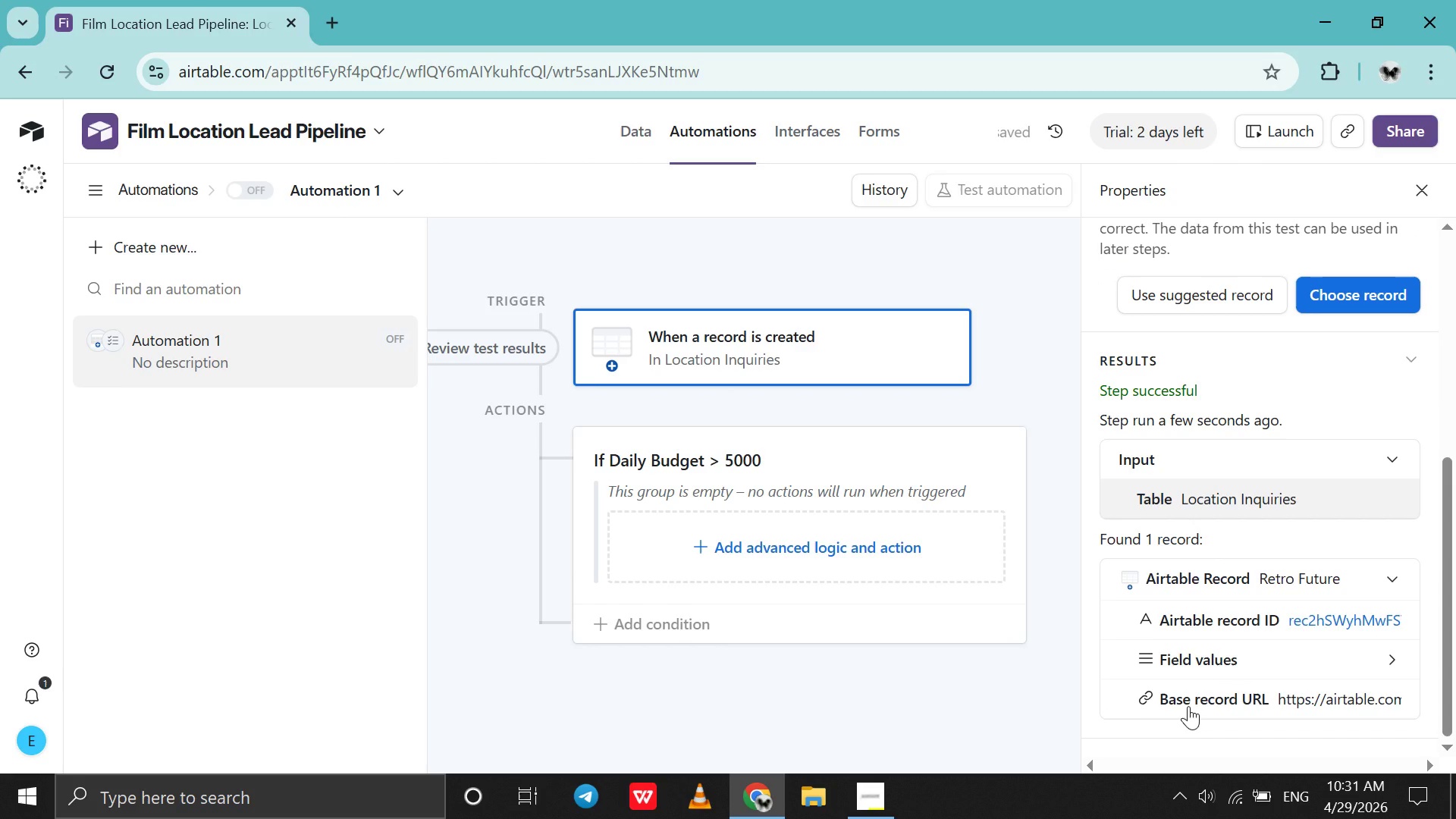 
scroll: coordinate [1188, 706], scroll_direction: up, amount: 9.0
 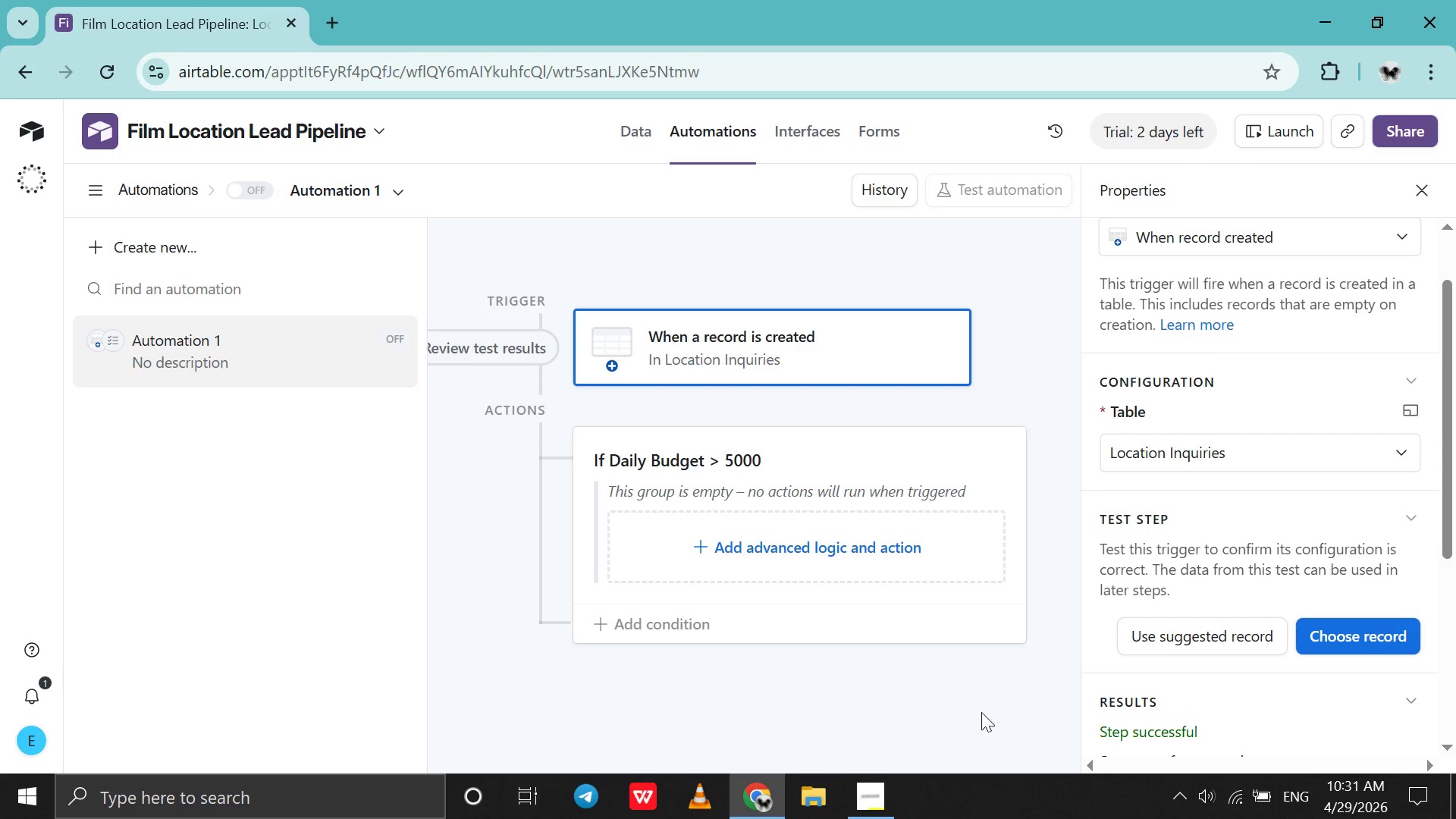 
left_click([915, 700])
 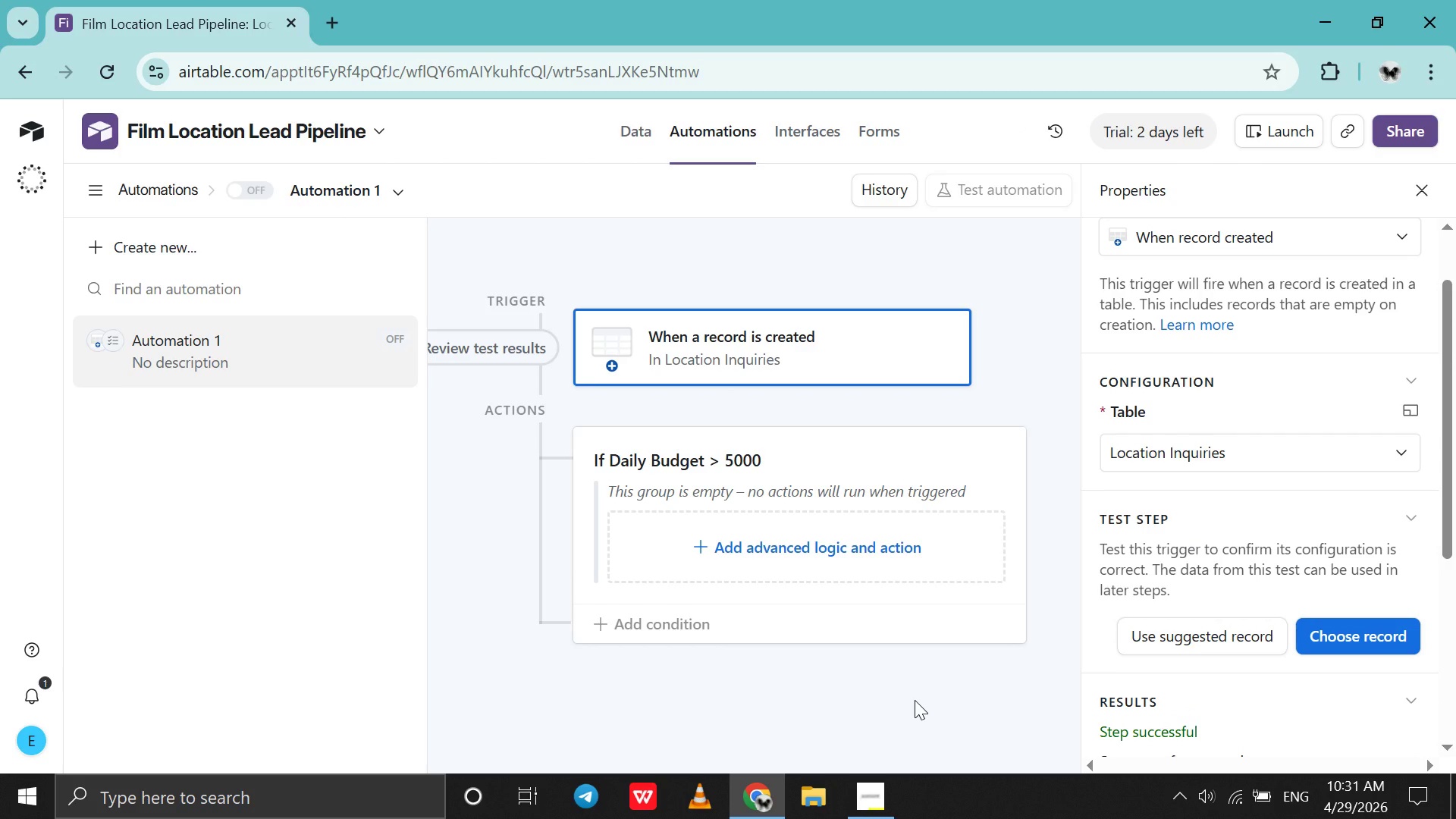 
scroll: coordinate [915, 700], scroll_direction: up, amount: 2.0
 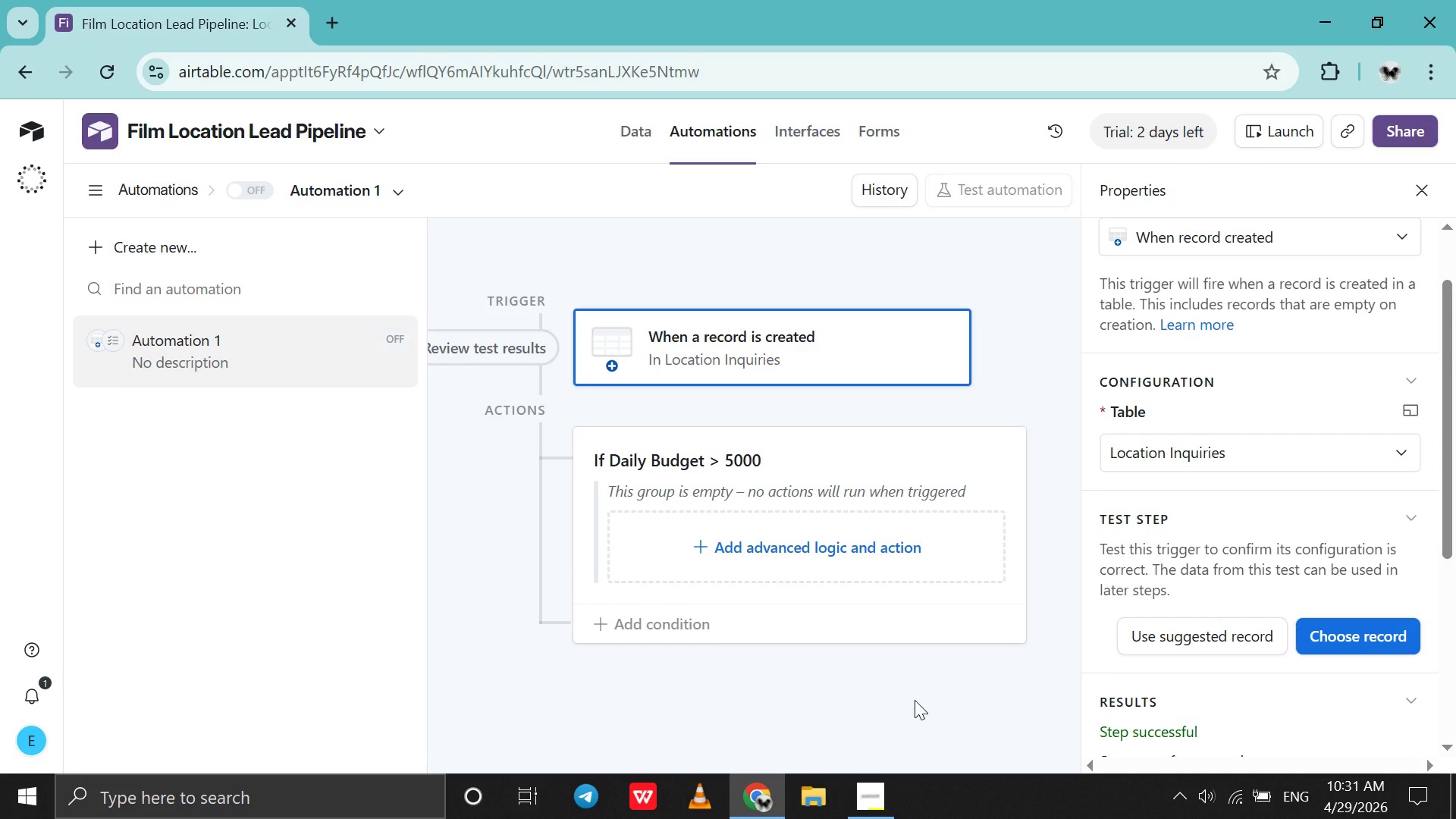 
scroll: coordinate [915, 700], scroll_direction: down, amount: 2.0
 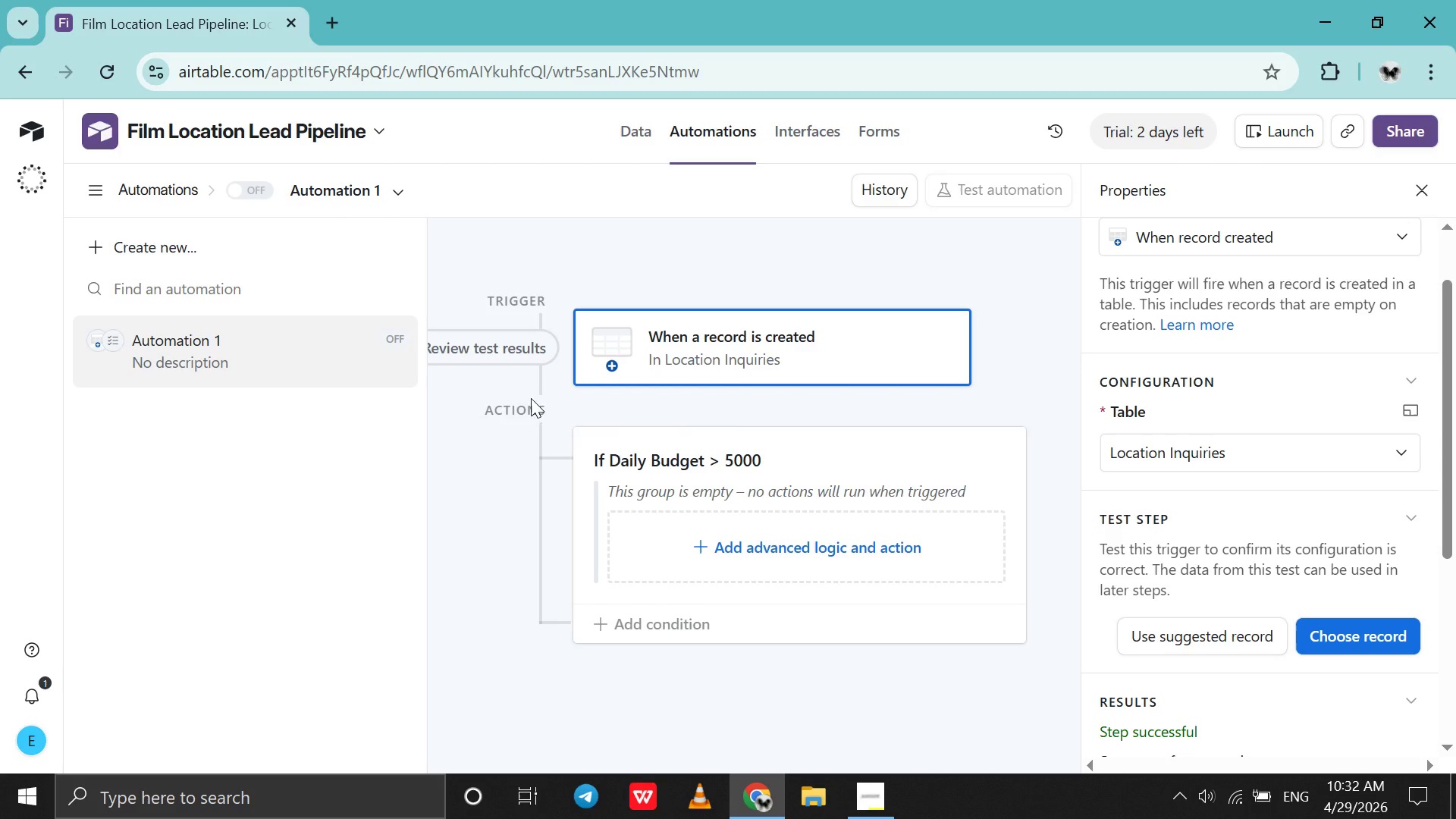 
left_click([519, 410])
 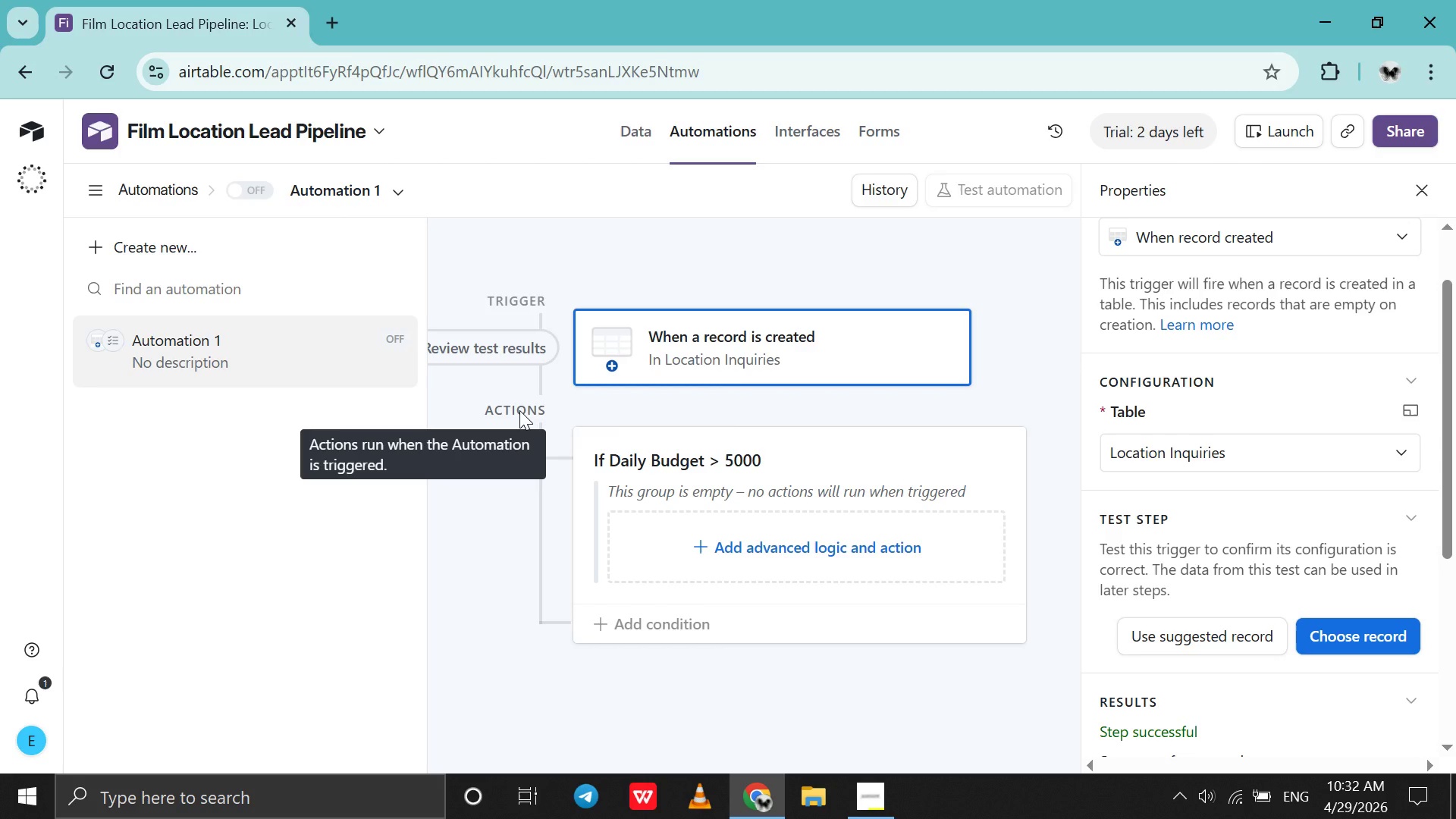 
double_click([519, 410])
 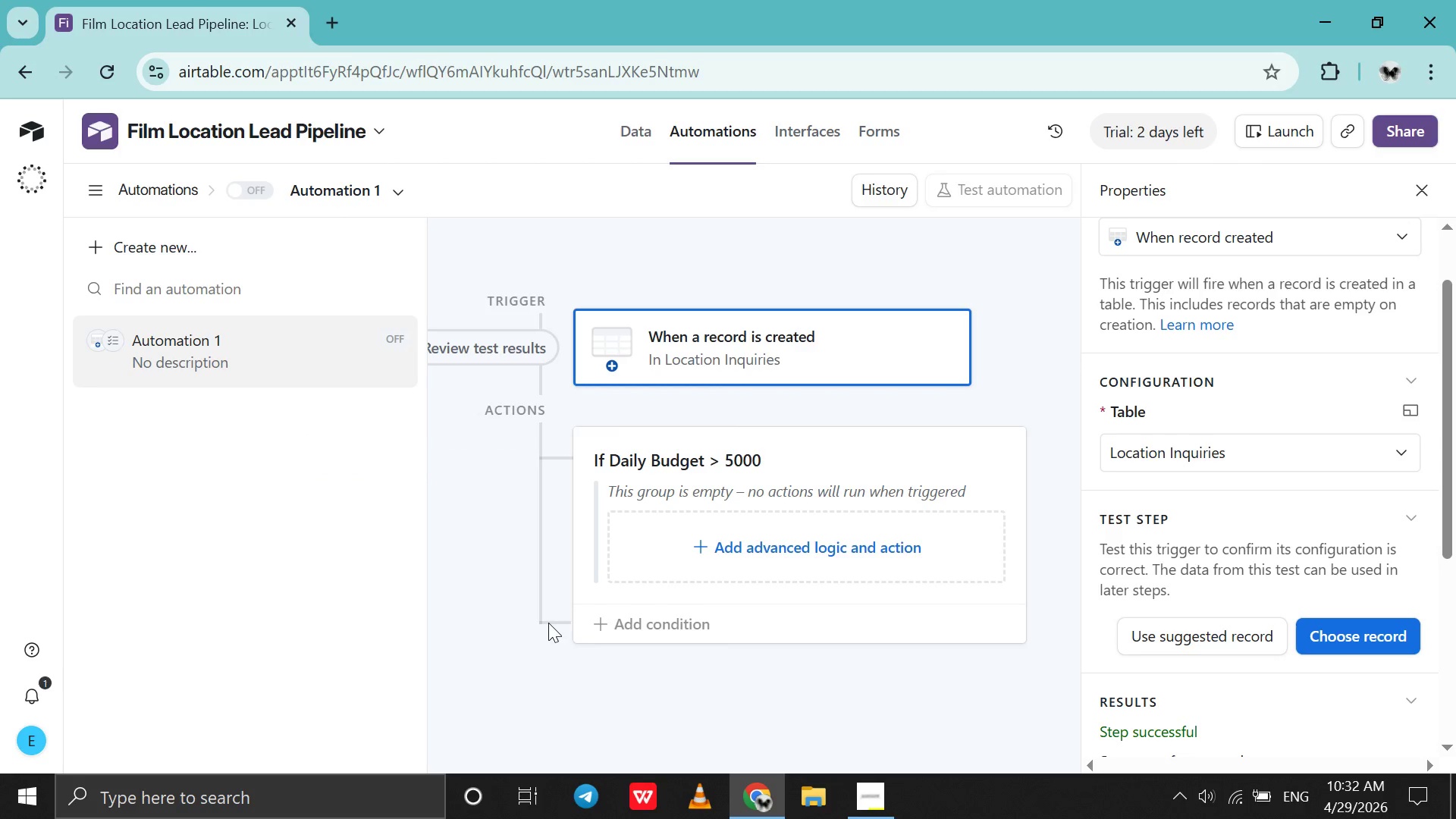 
left_click_drag(start_coordinate=[548, 623], to_coordinate=[554, 623])
 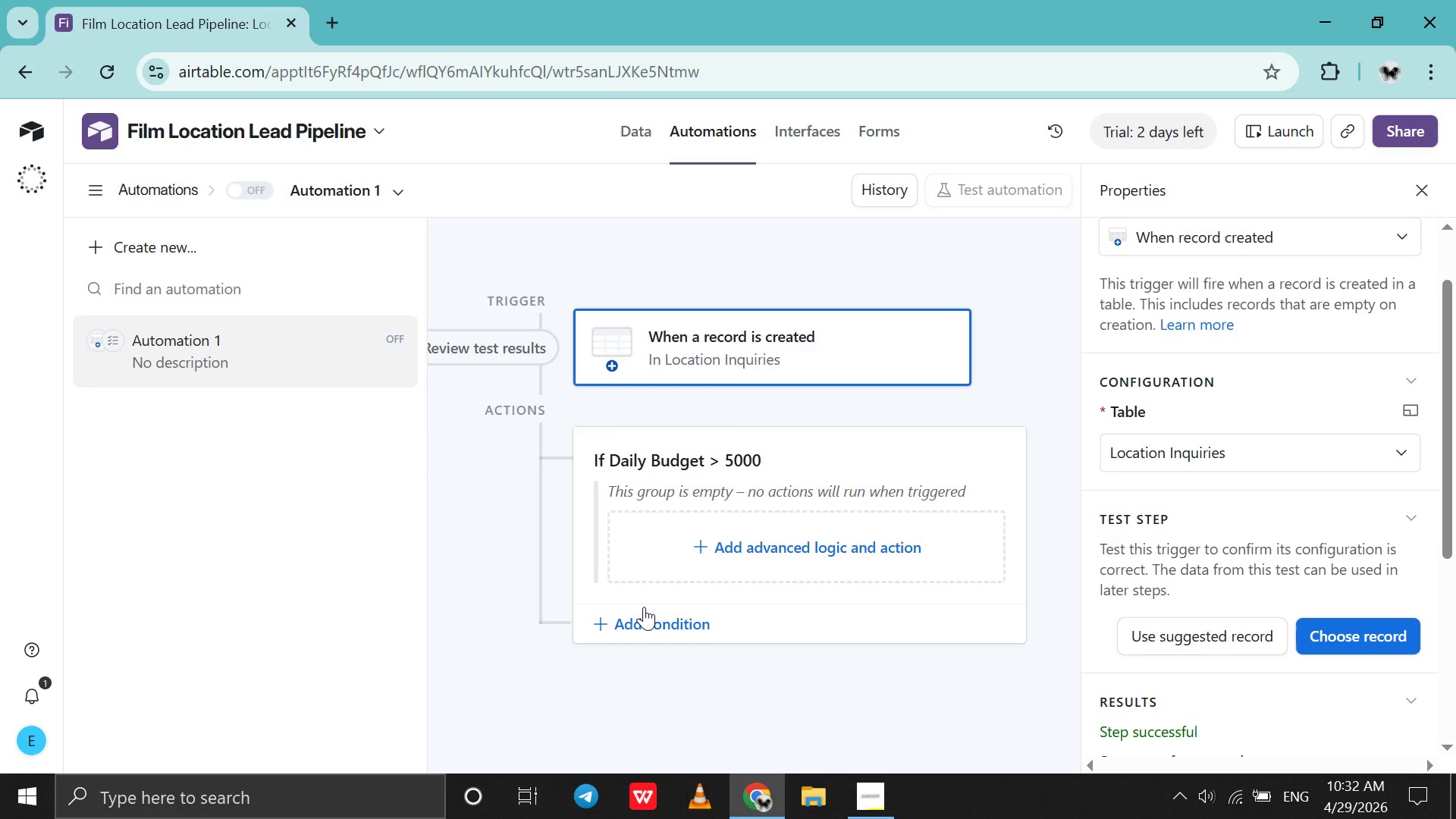 
scroll: coordinate [730, 601], scroll_direction: down, amount: 14.0
 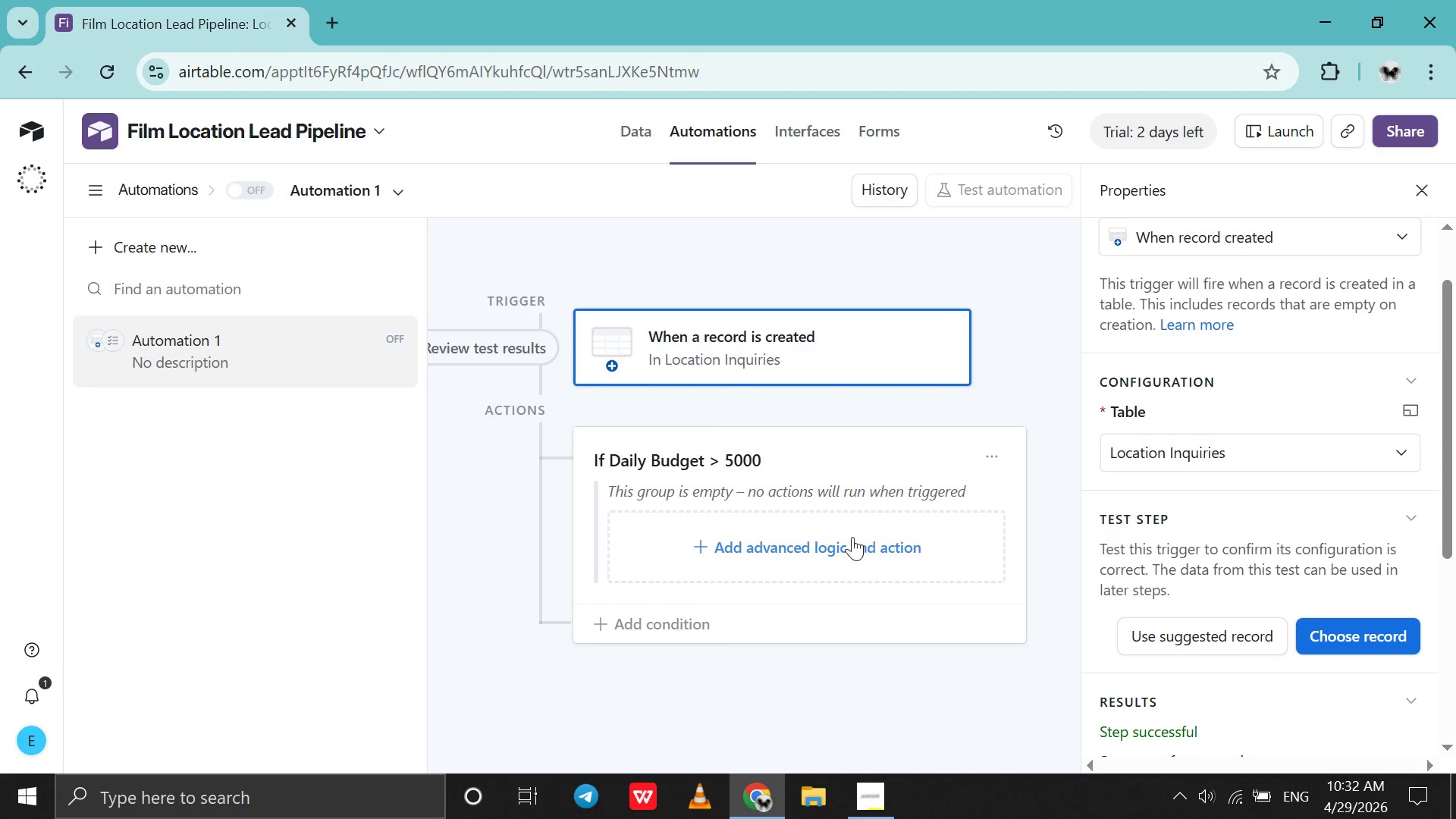 
left_click([839, 544])
 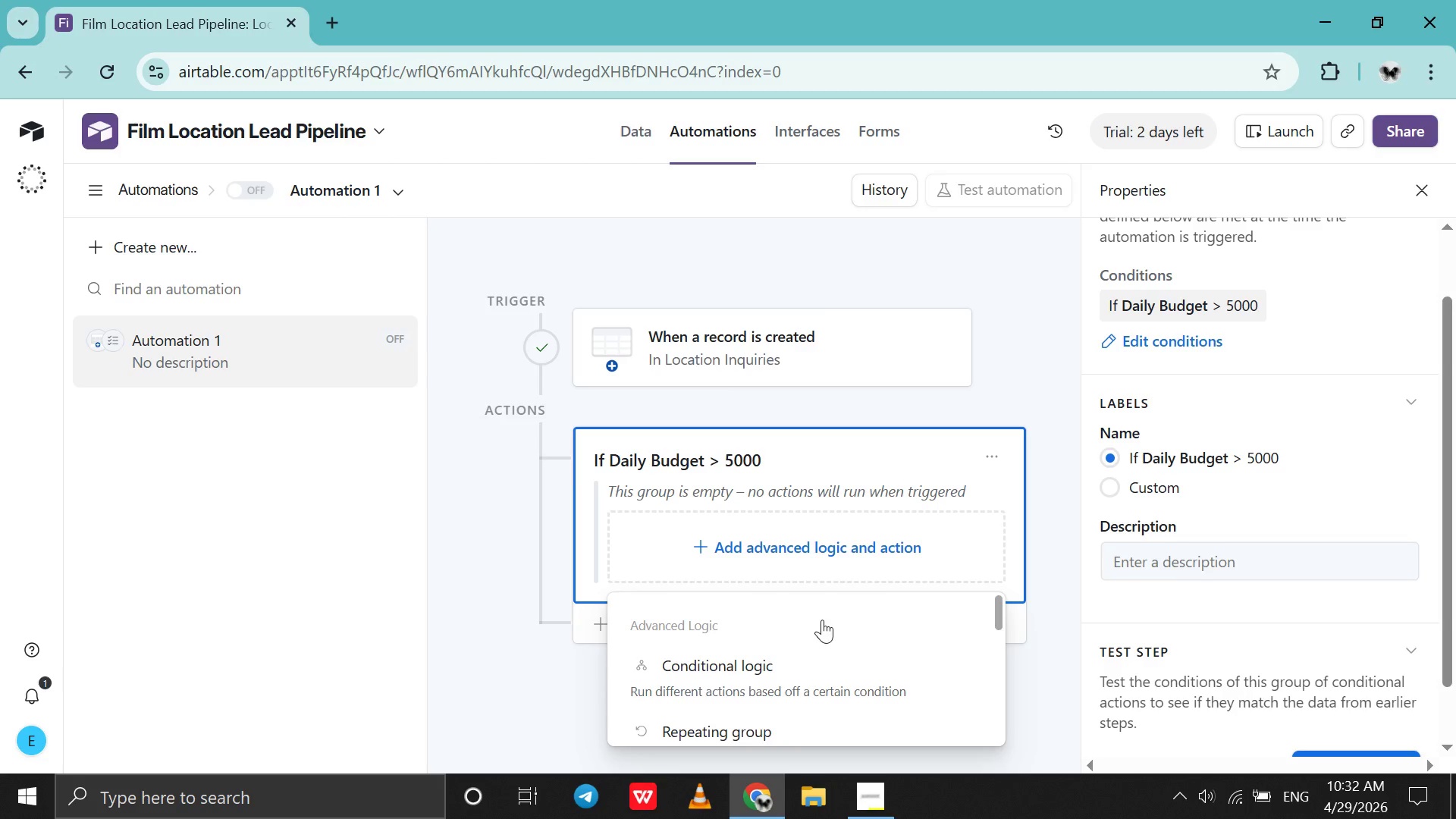 
scroll: coordinate [808, 696], scroll_direction: down, amount: 7.0
 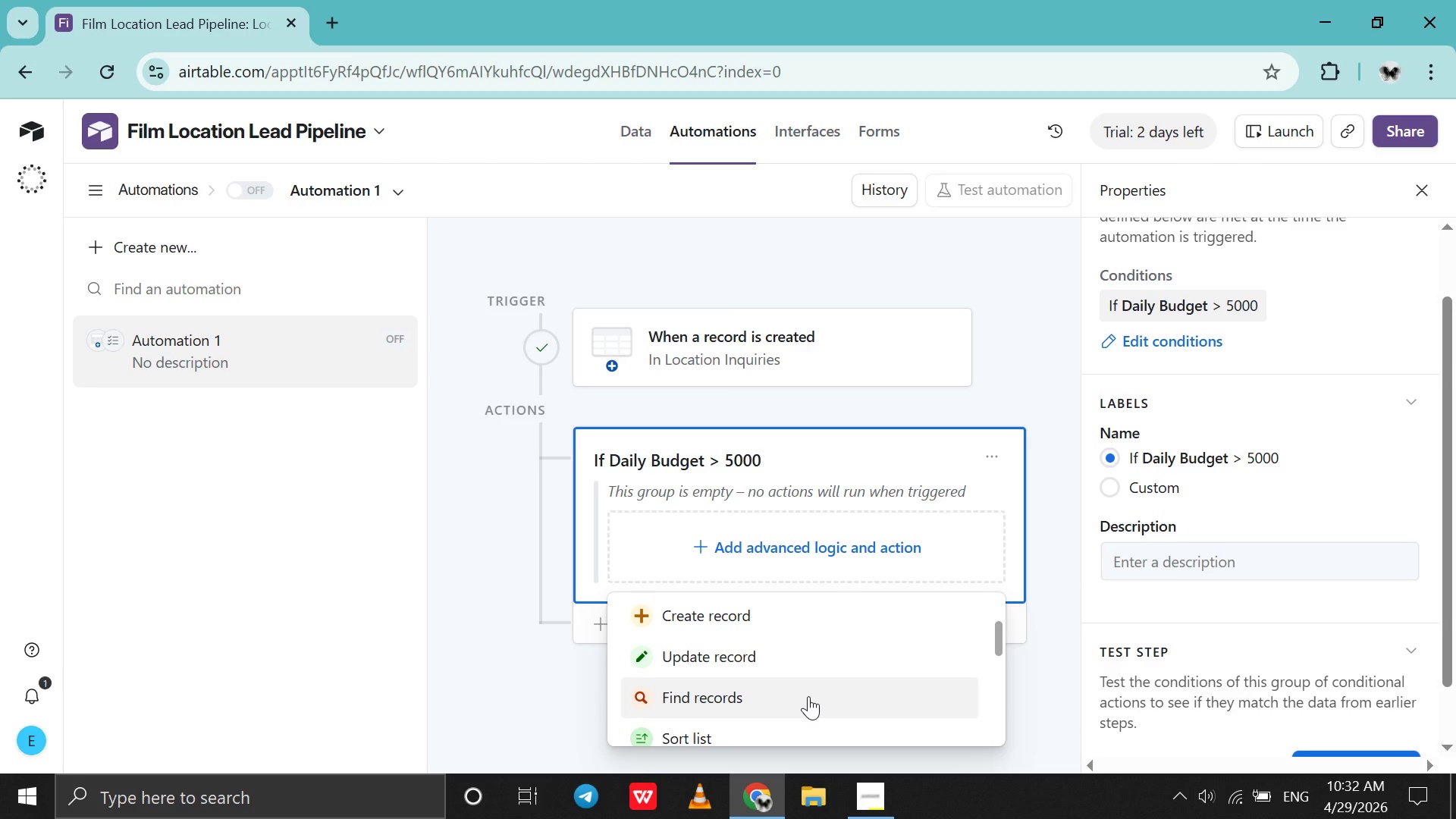 
scroll: coordinate [808, 696], scroll_direction: none, amount: 0.0
 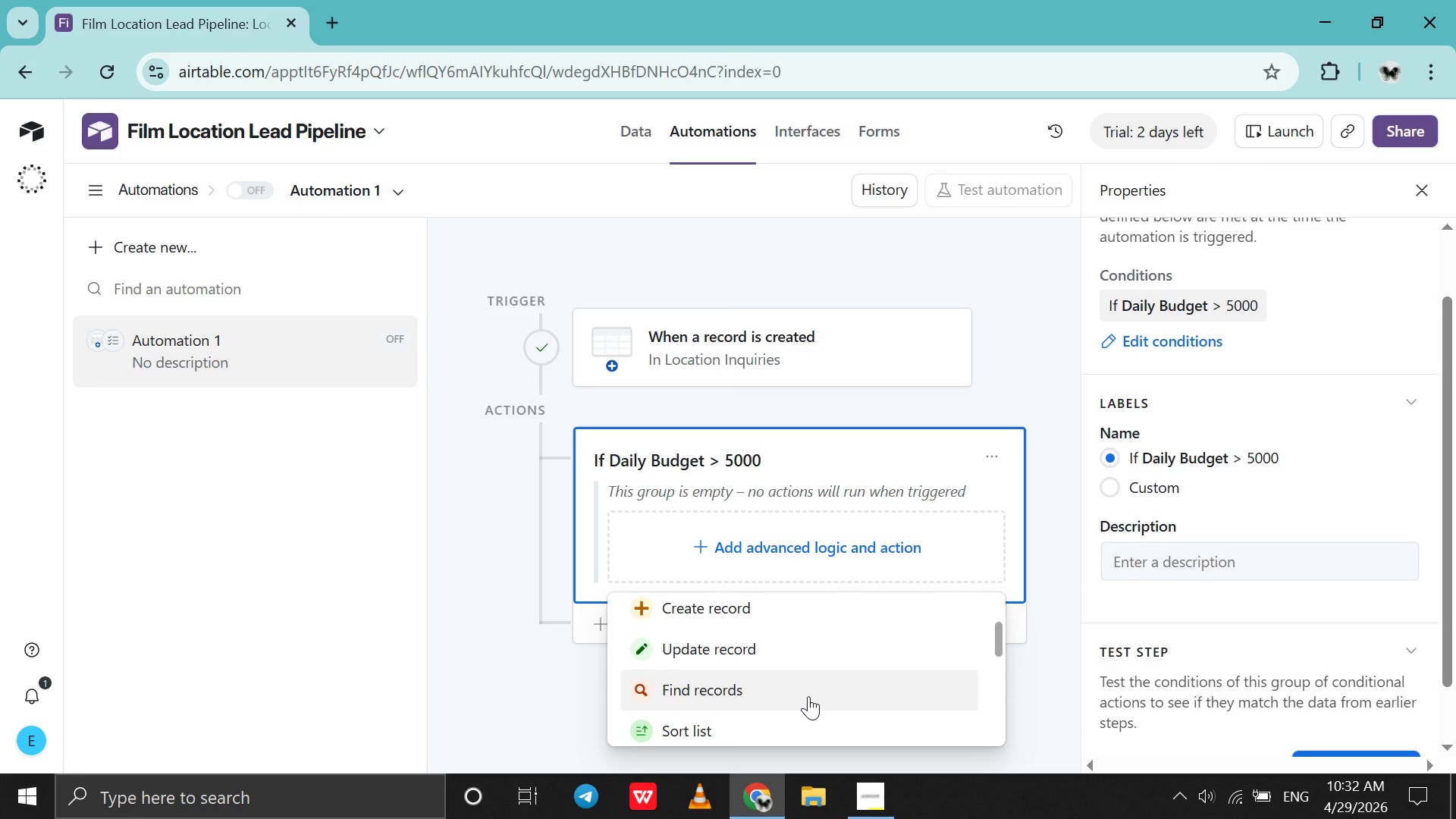 
left_click([816, 638])
 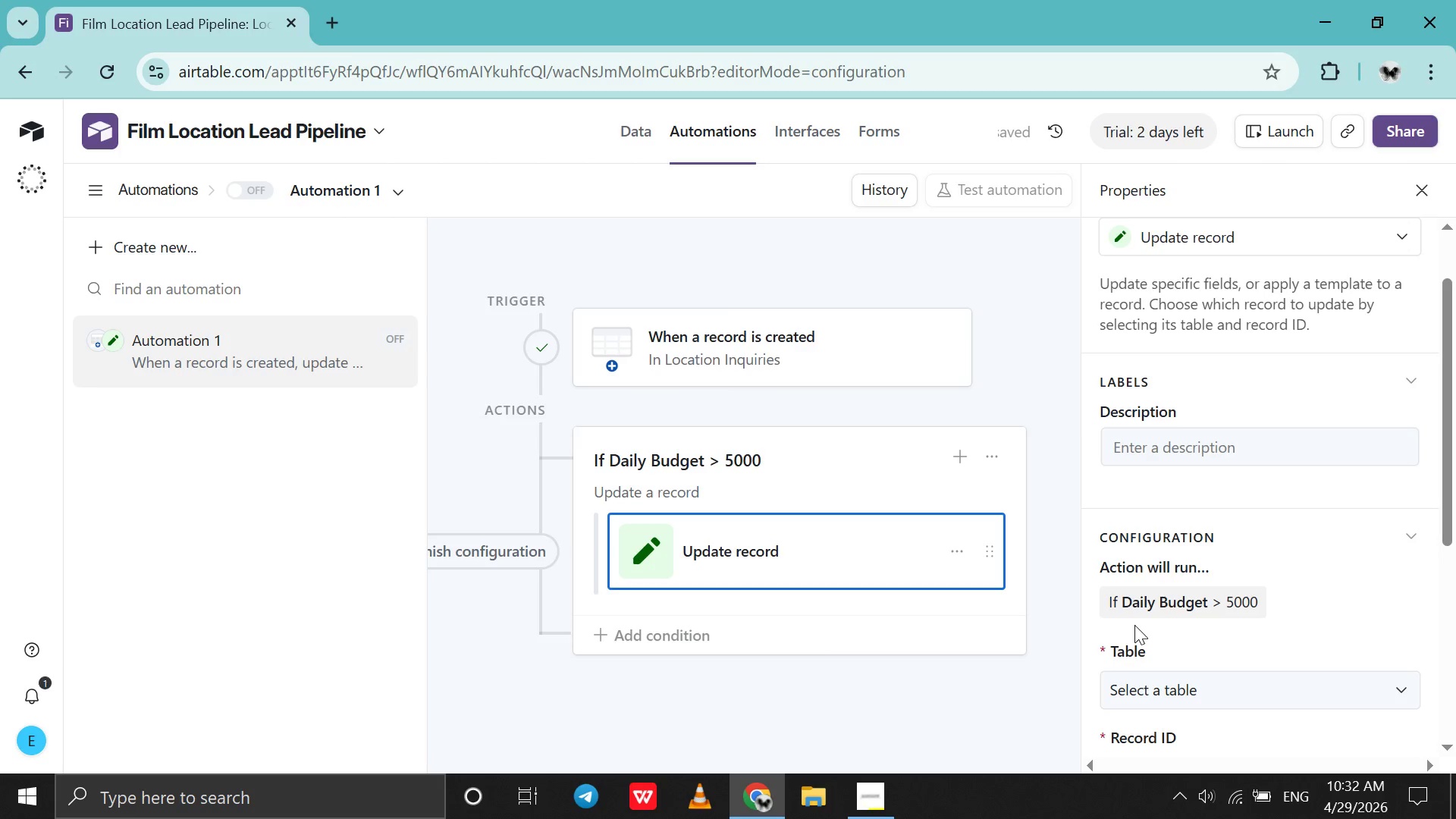 
scroll: coordinate [1171, 610], scroll_direction: down, amount: 4.0
 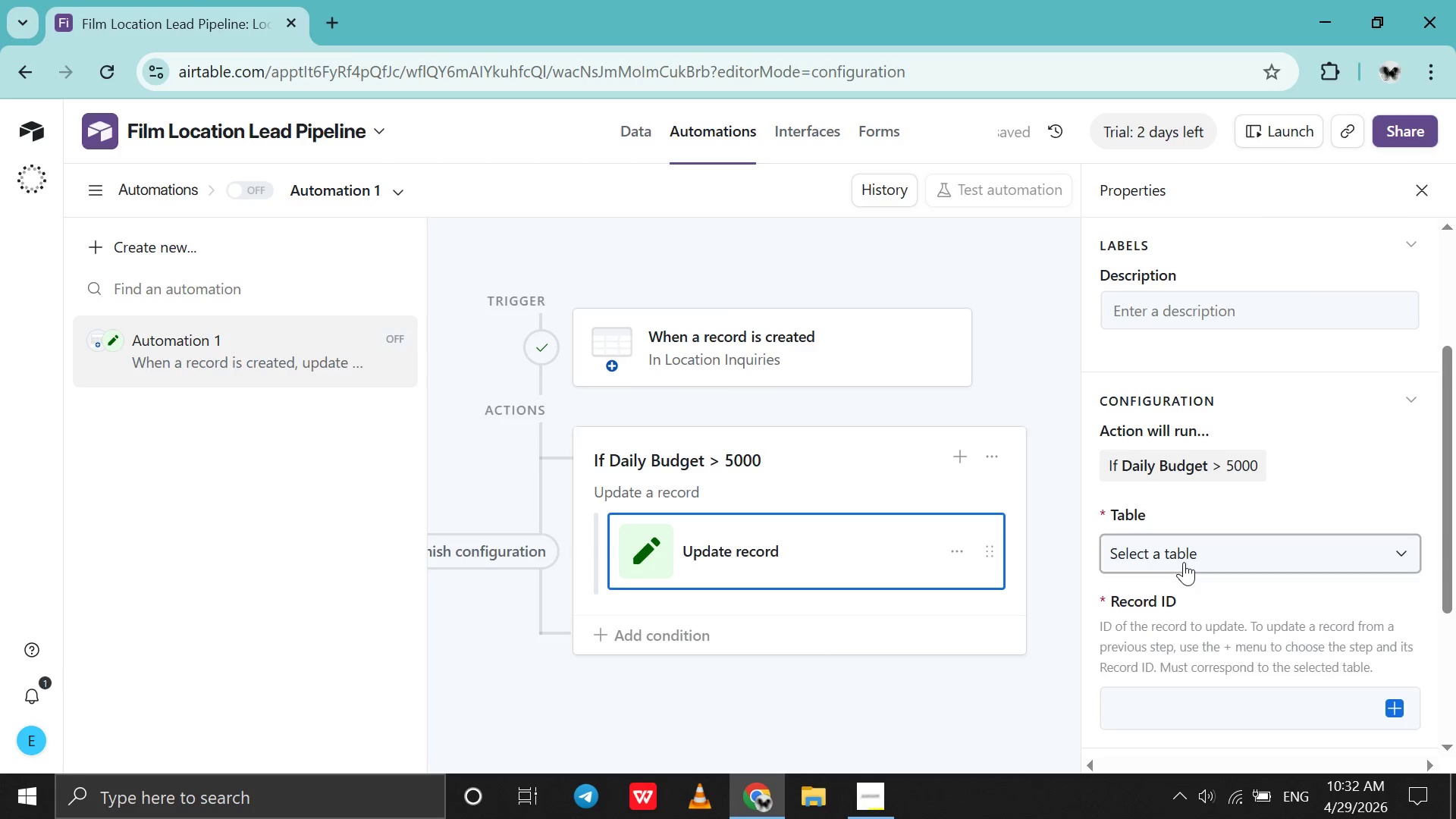 
left_click([1184, 561])
 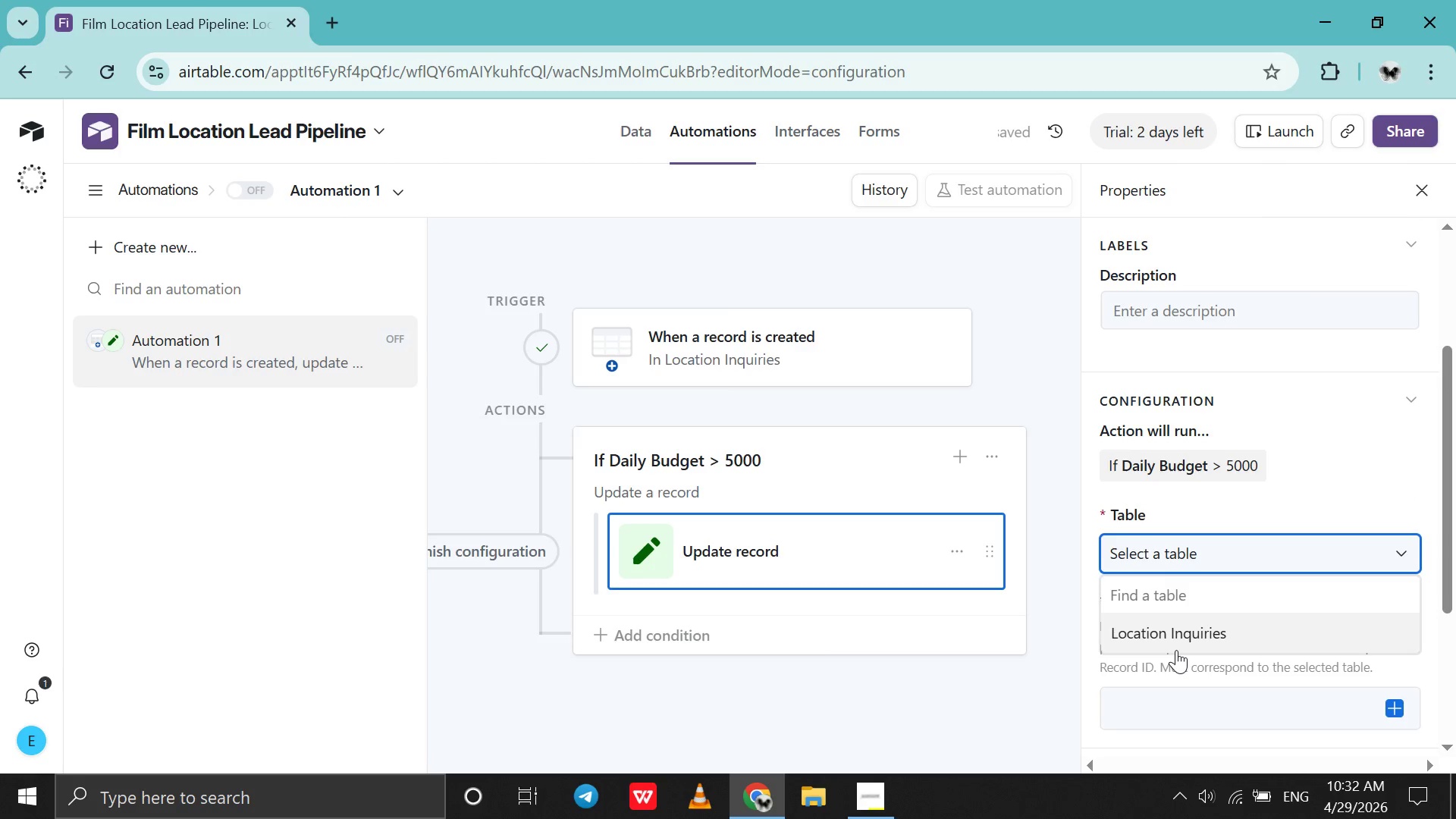 
left_click([1176, 650])
 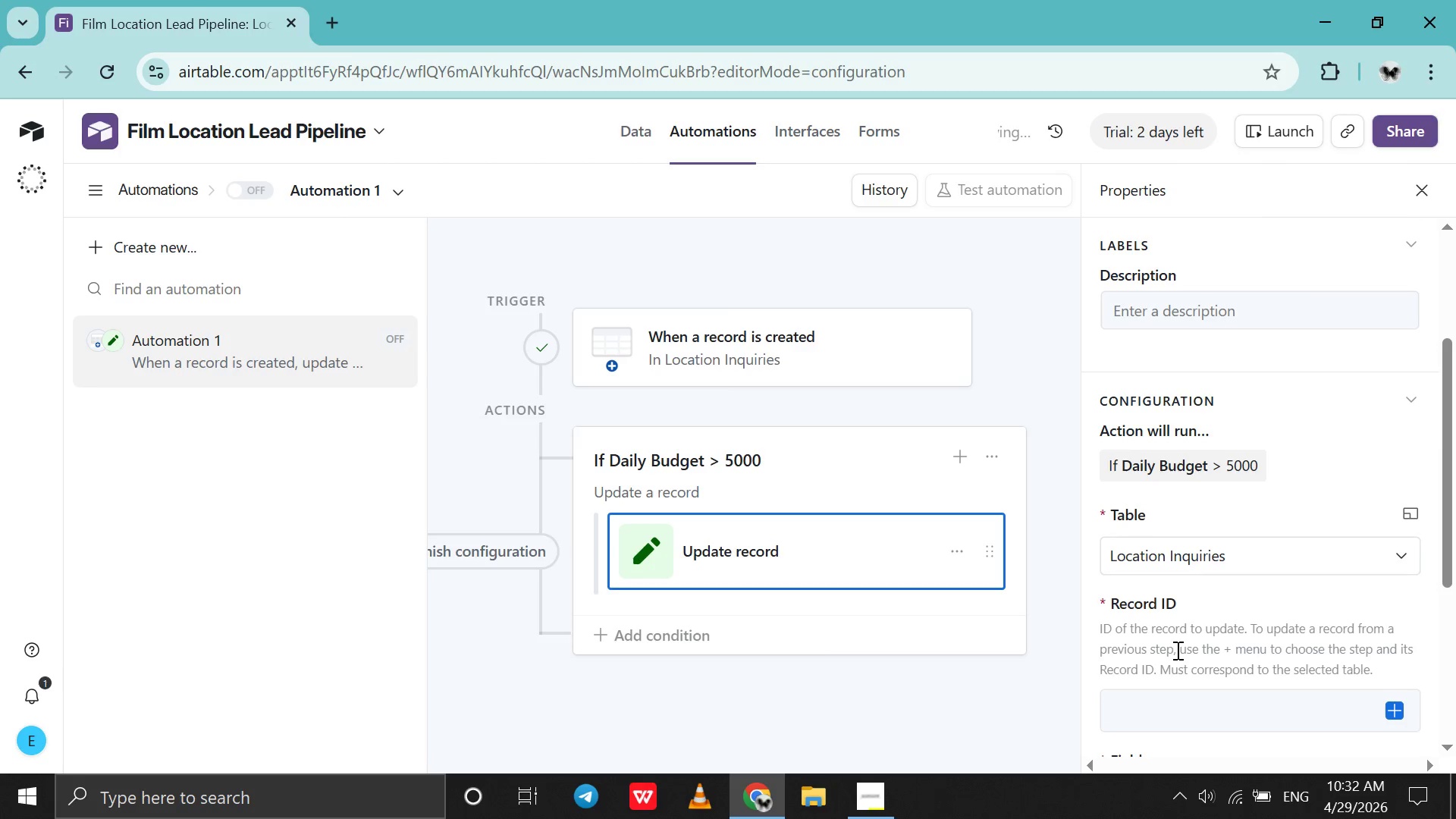 
scroll: coordinate [1332, 642], scroll_direction: down, amount: 3.0
 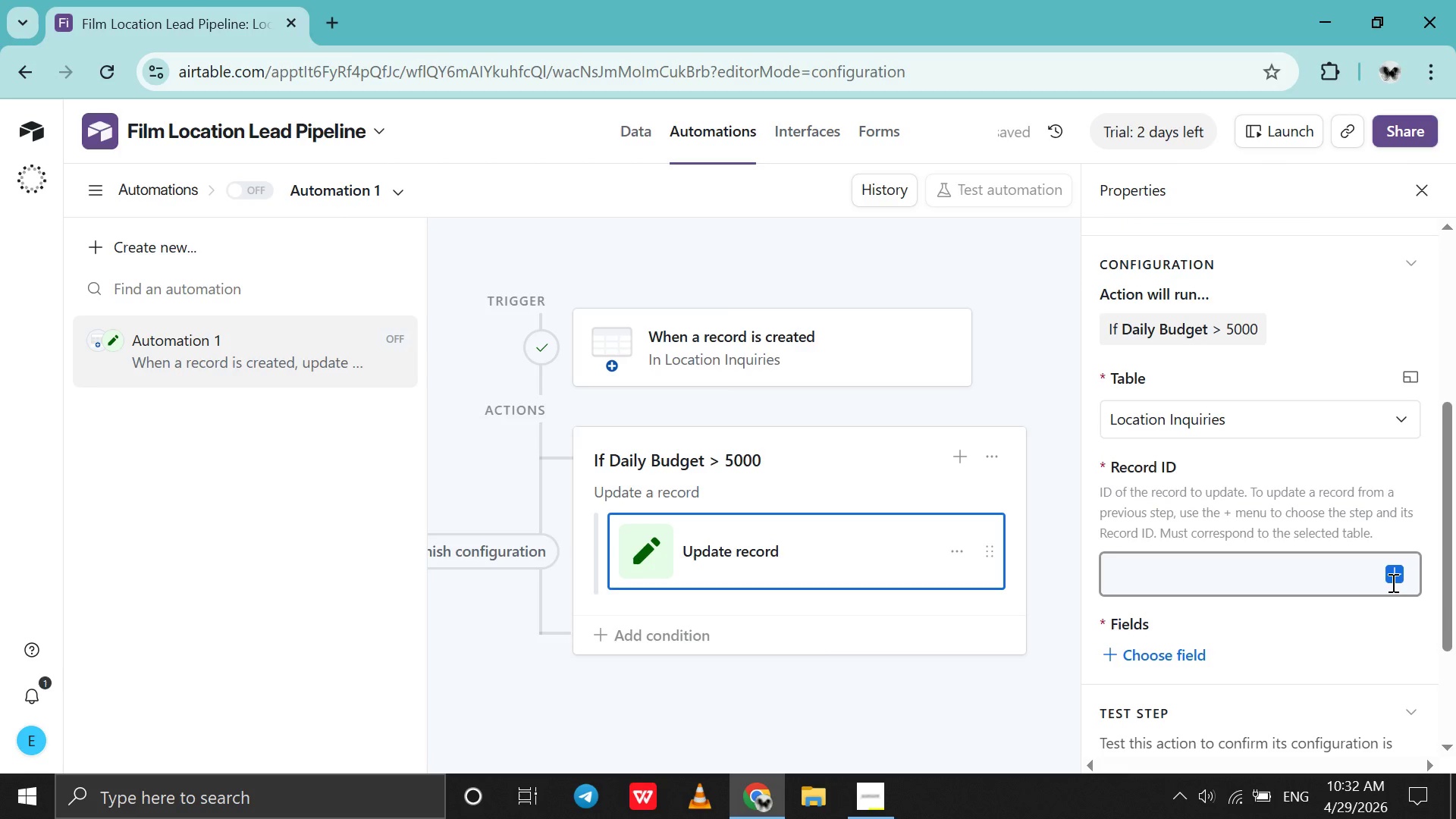 
left_click([1392, 582])
 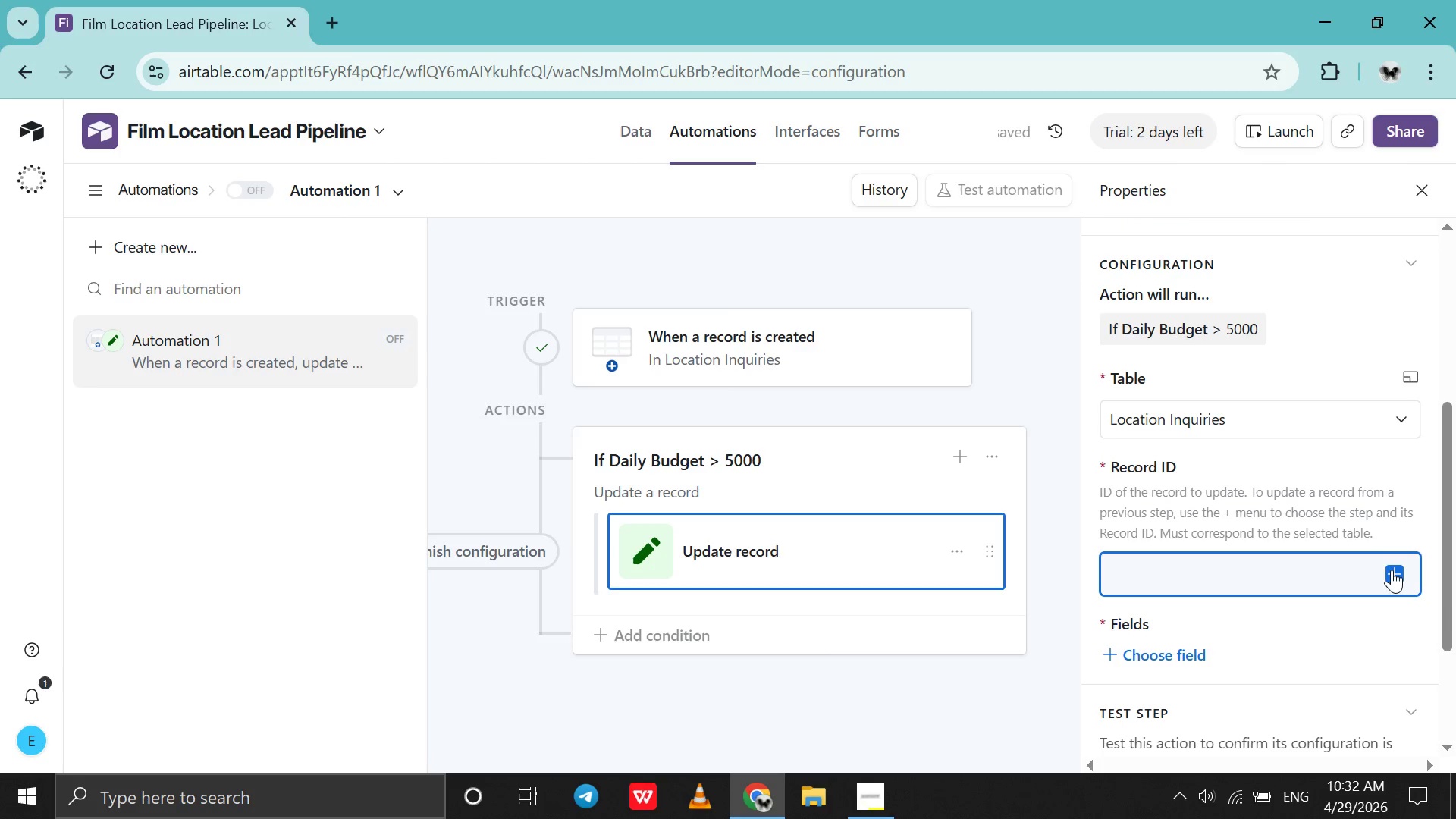 
left_click([1392, 570])
 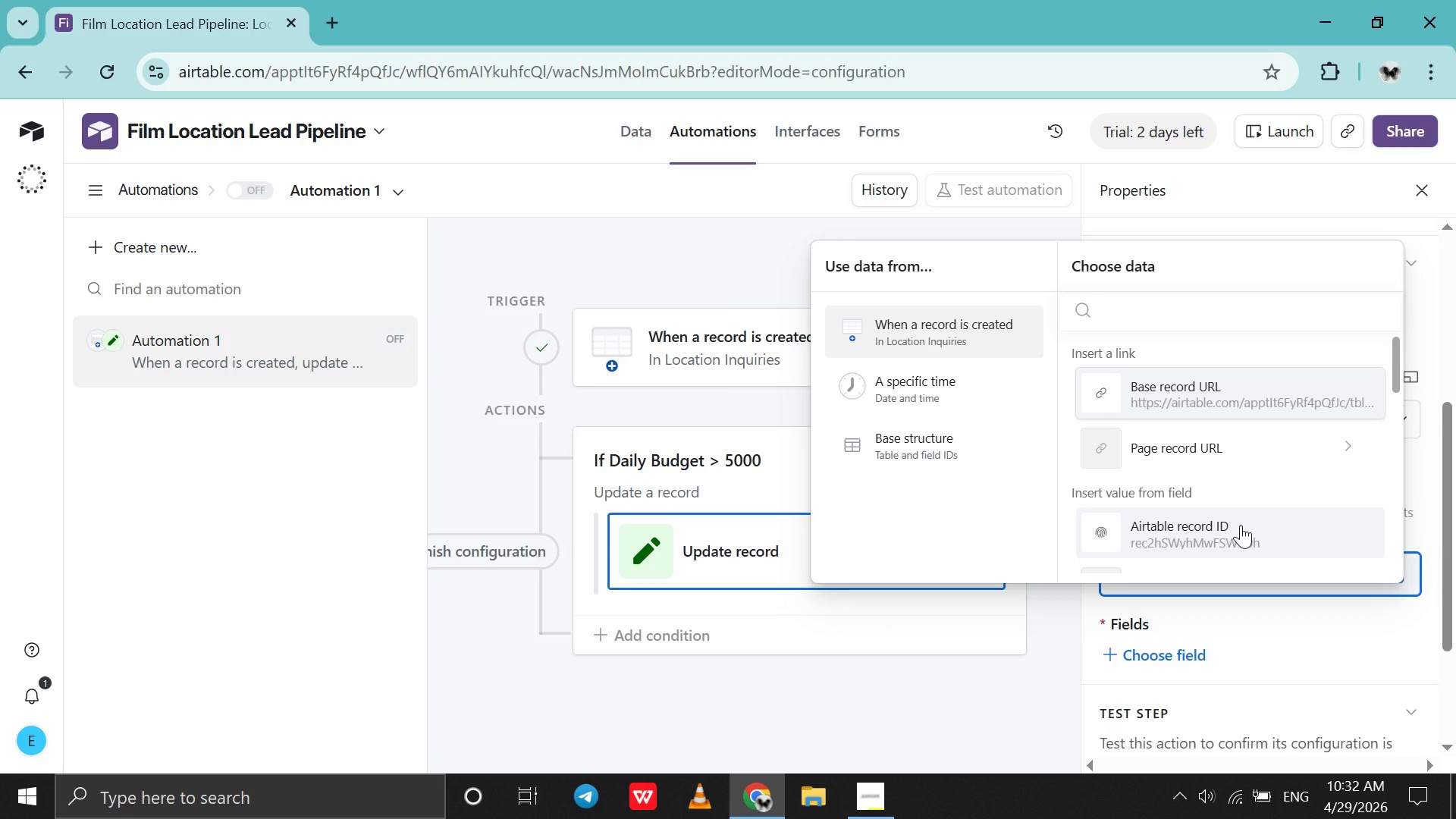 
left_click([1241, 521])
 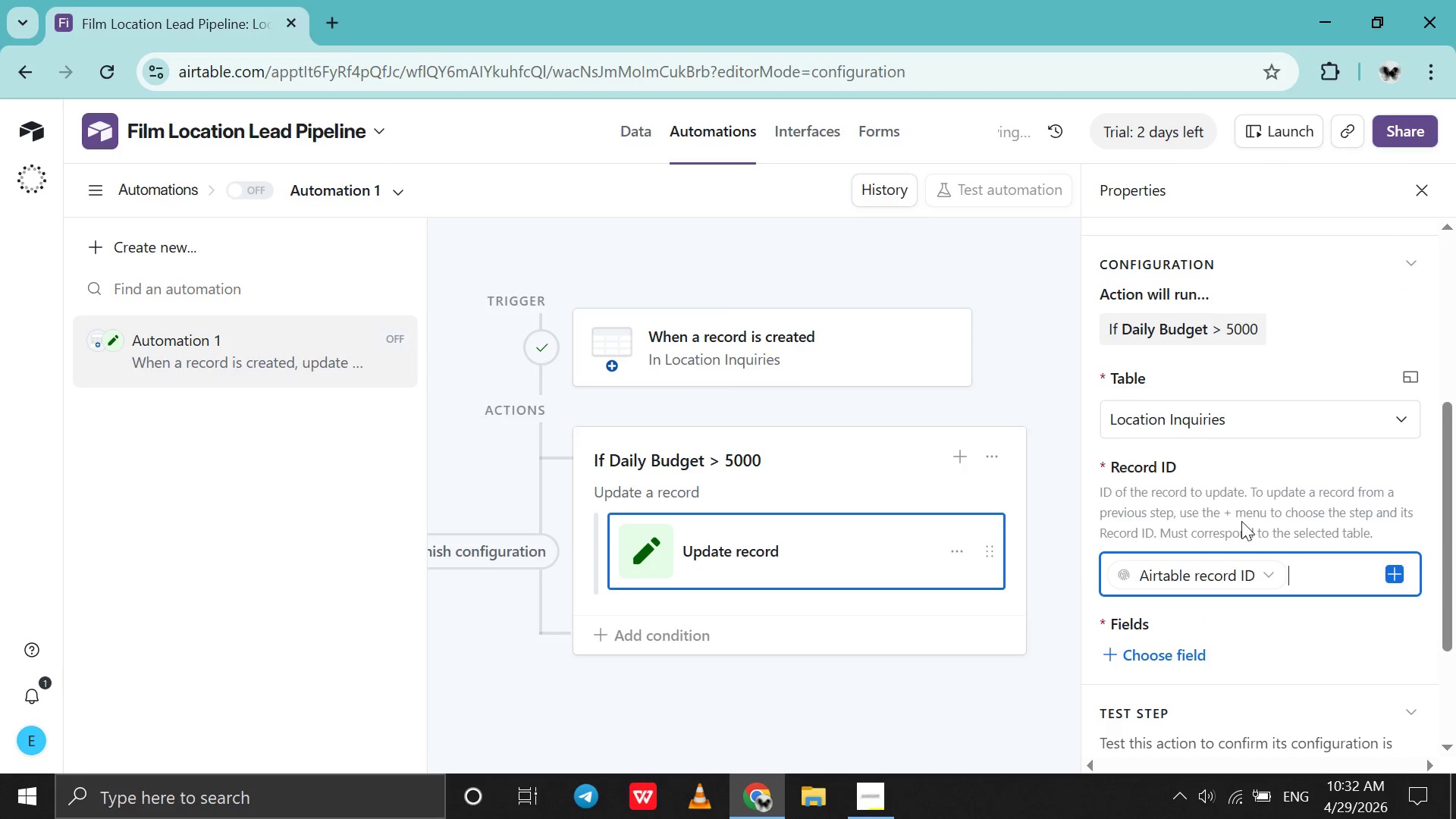 
scroll: coordinate [1241, 521], scroll_direction: down, amount: 2.0
 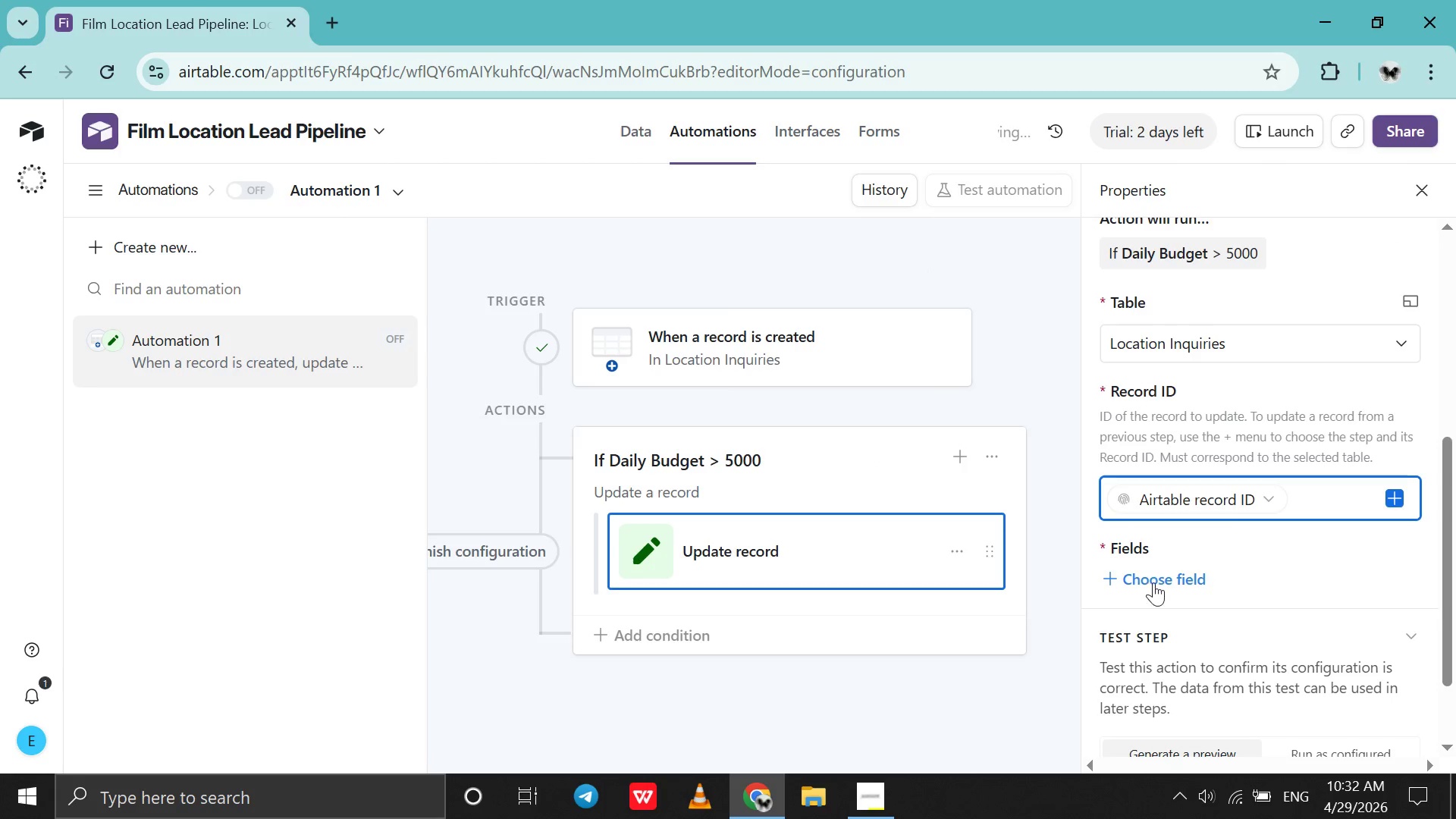 
left_click([1153, 583])
 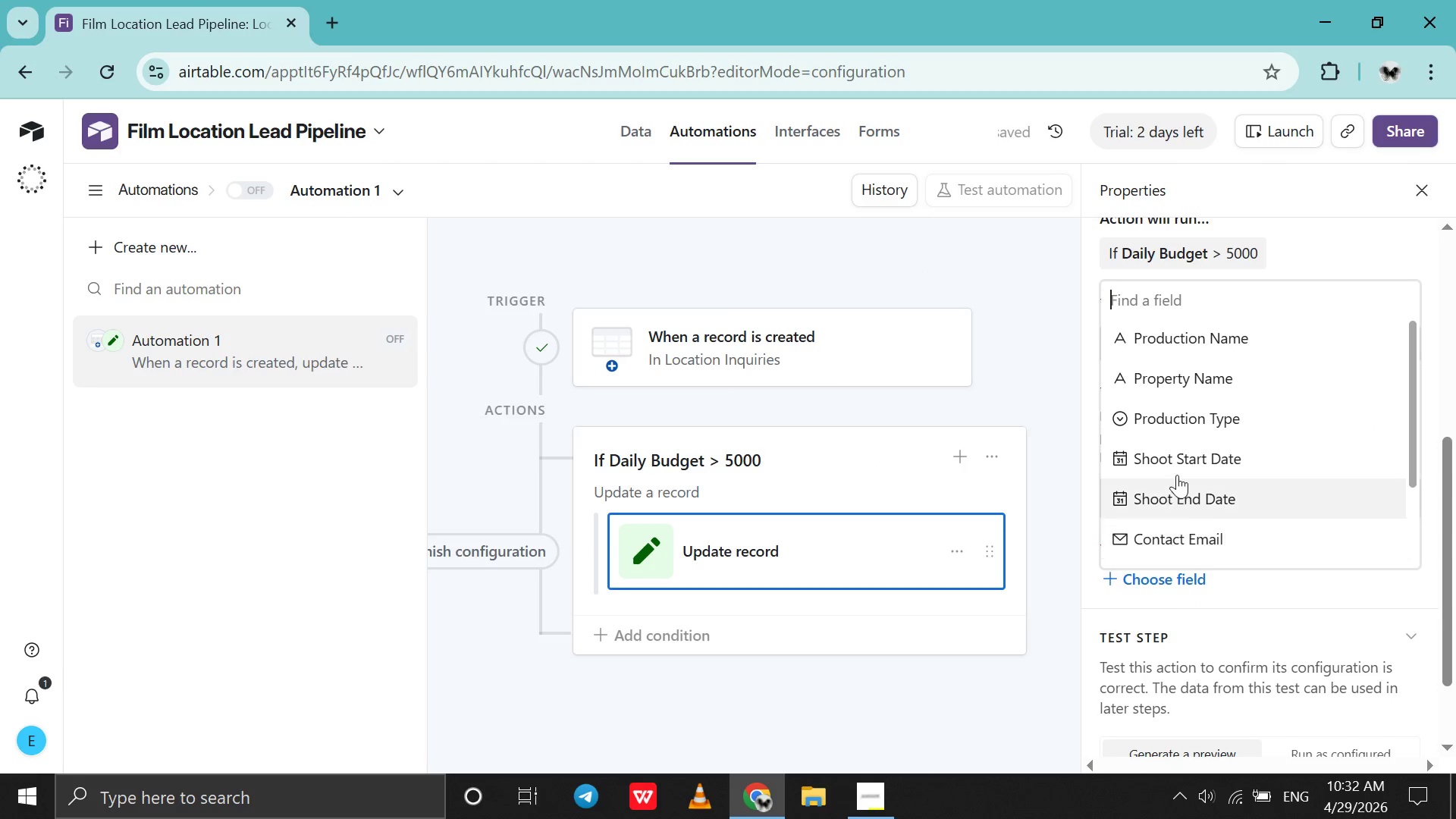 
scroll: coordinate [1177, 472], scroll_direction: down, amount: 6.0
 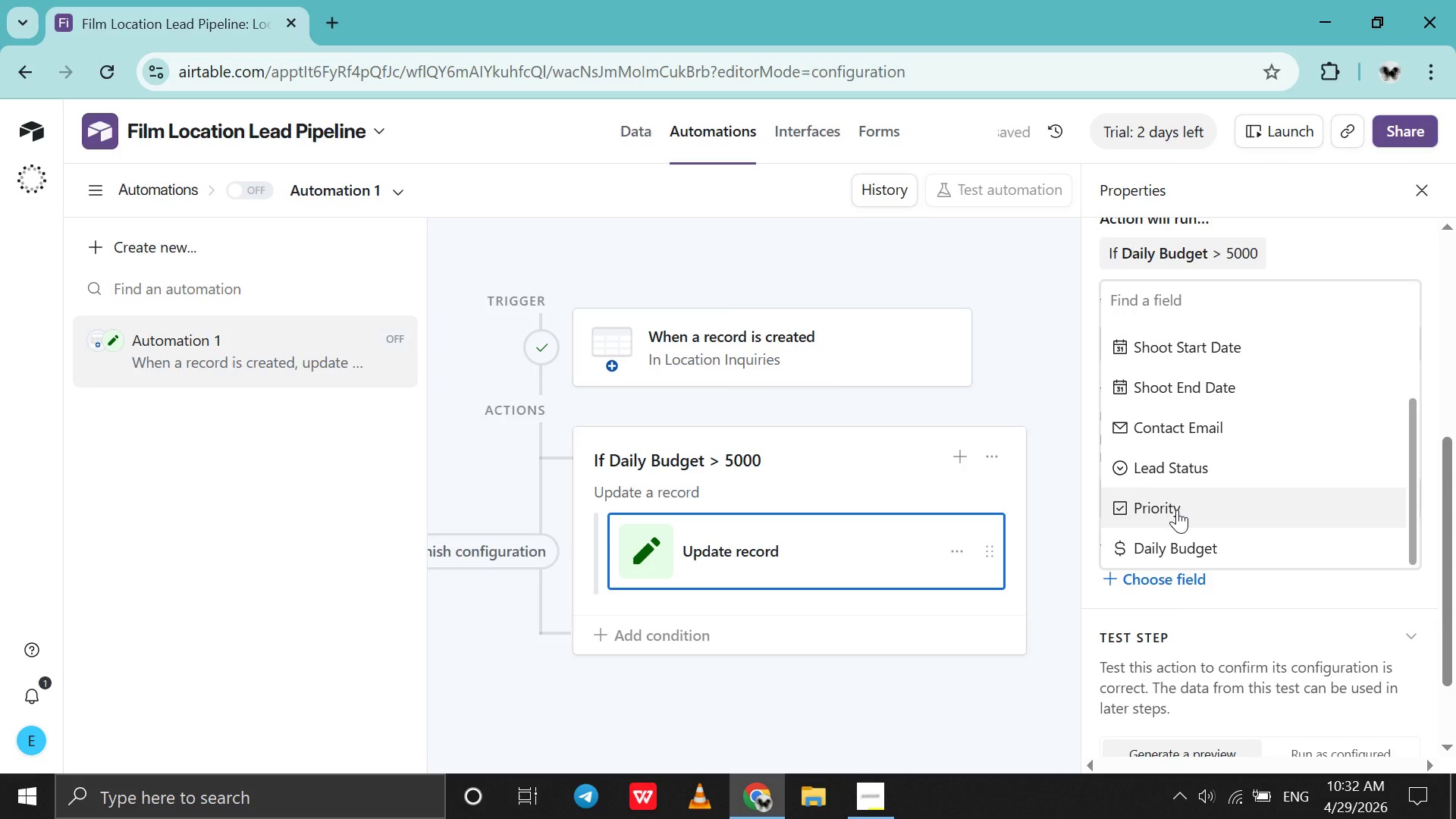 
left_click([1177, 510])
 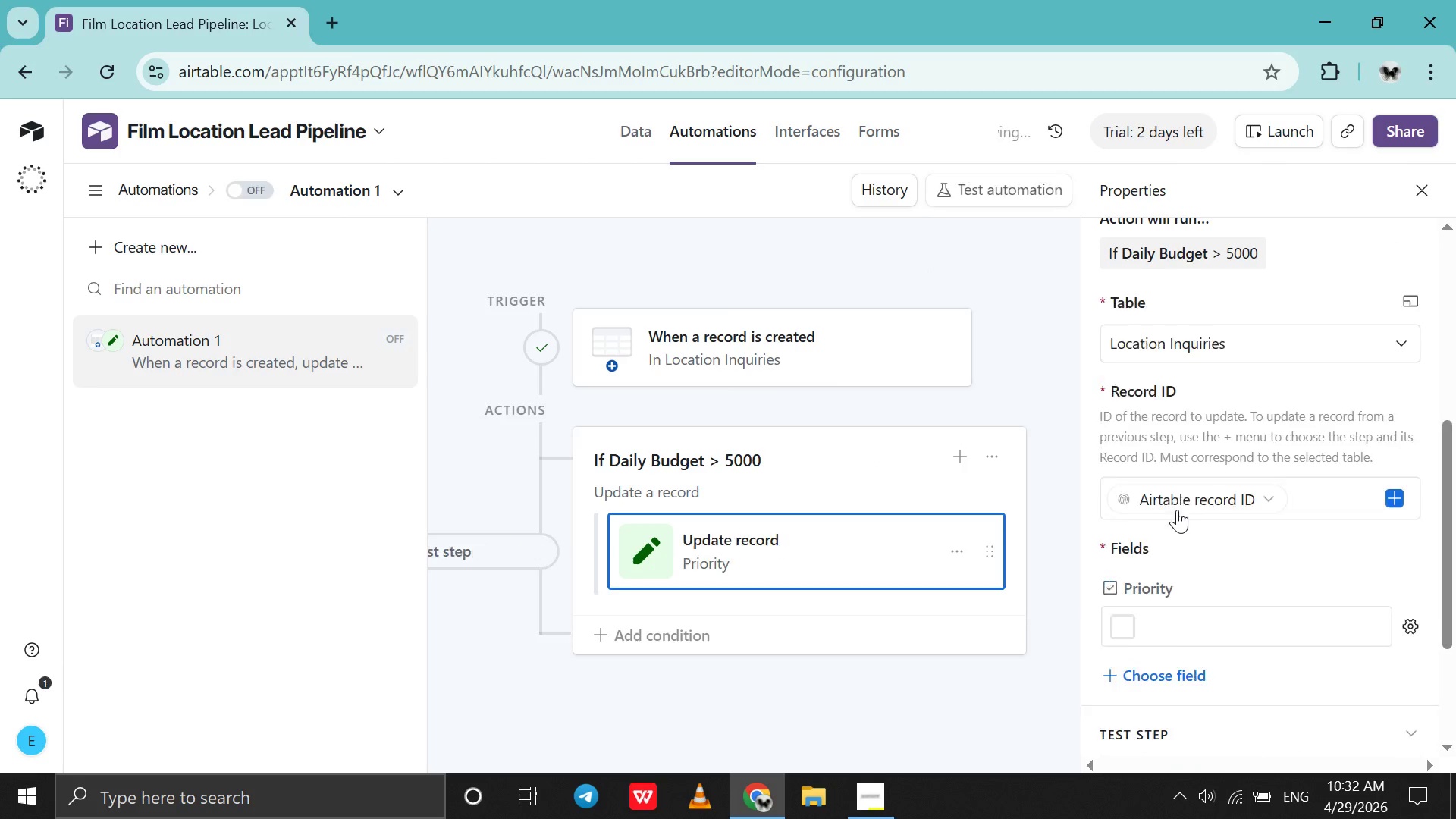 
scroll: coordinate [1177, 510], scroll_direction: down, amount: 4.0
 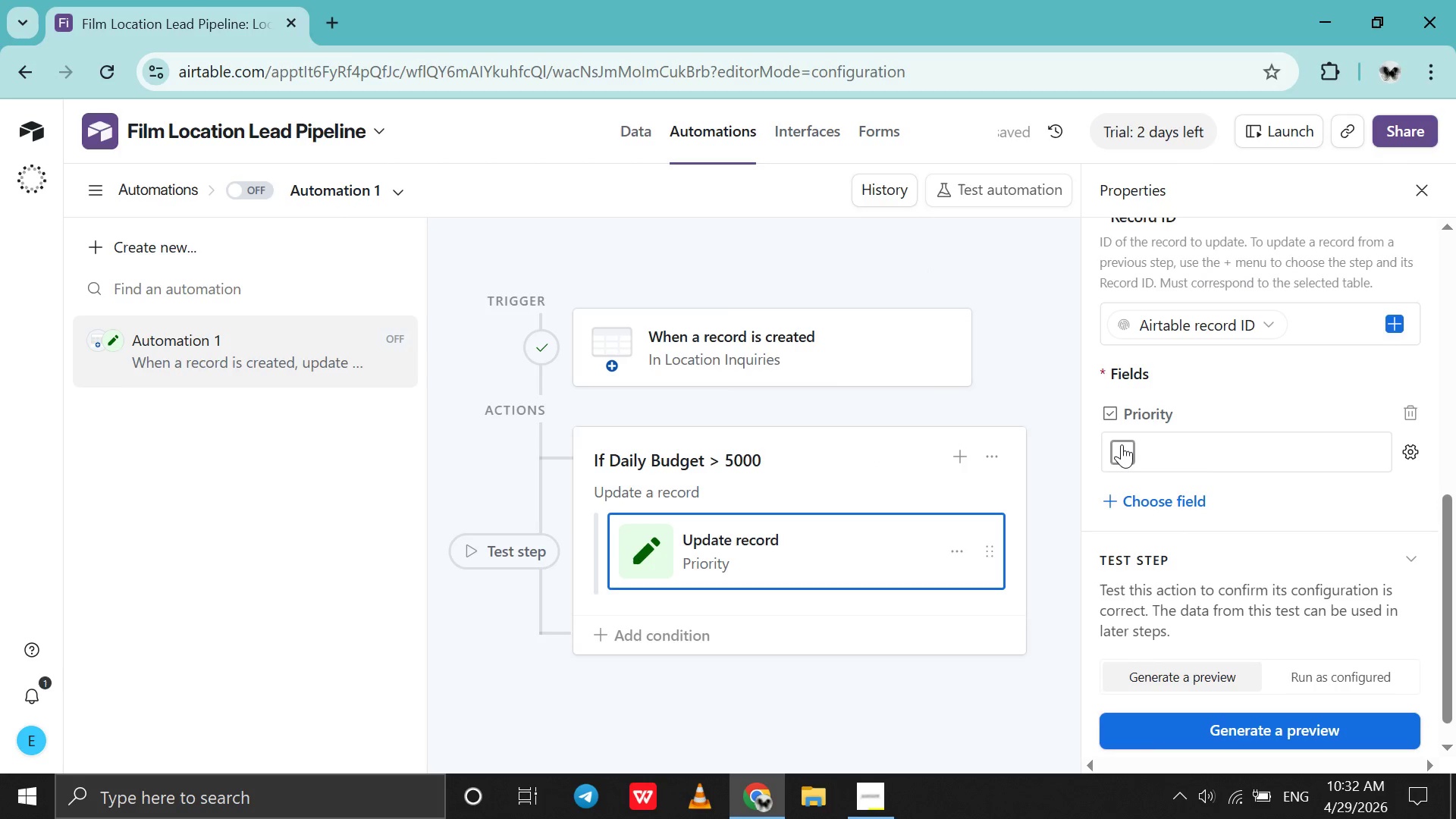 
left_click([1122, 444])
 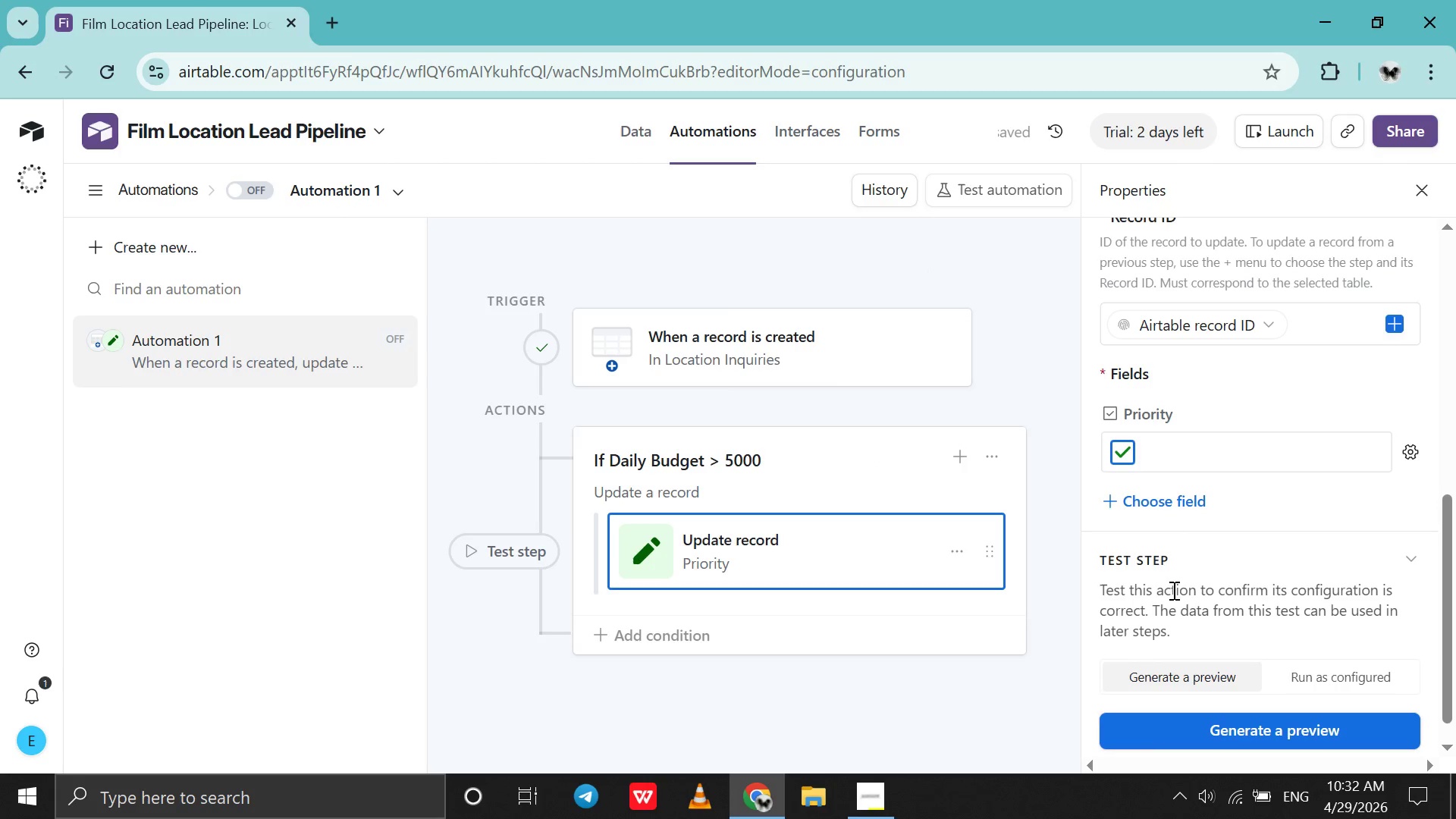 
left_click([1144, 494])
 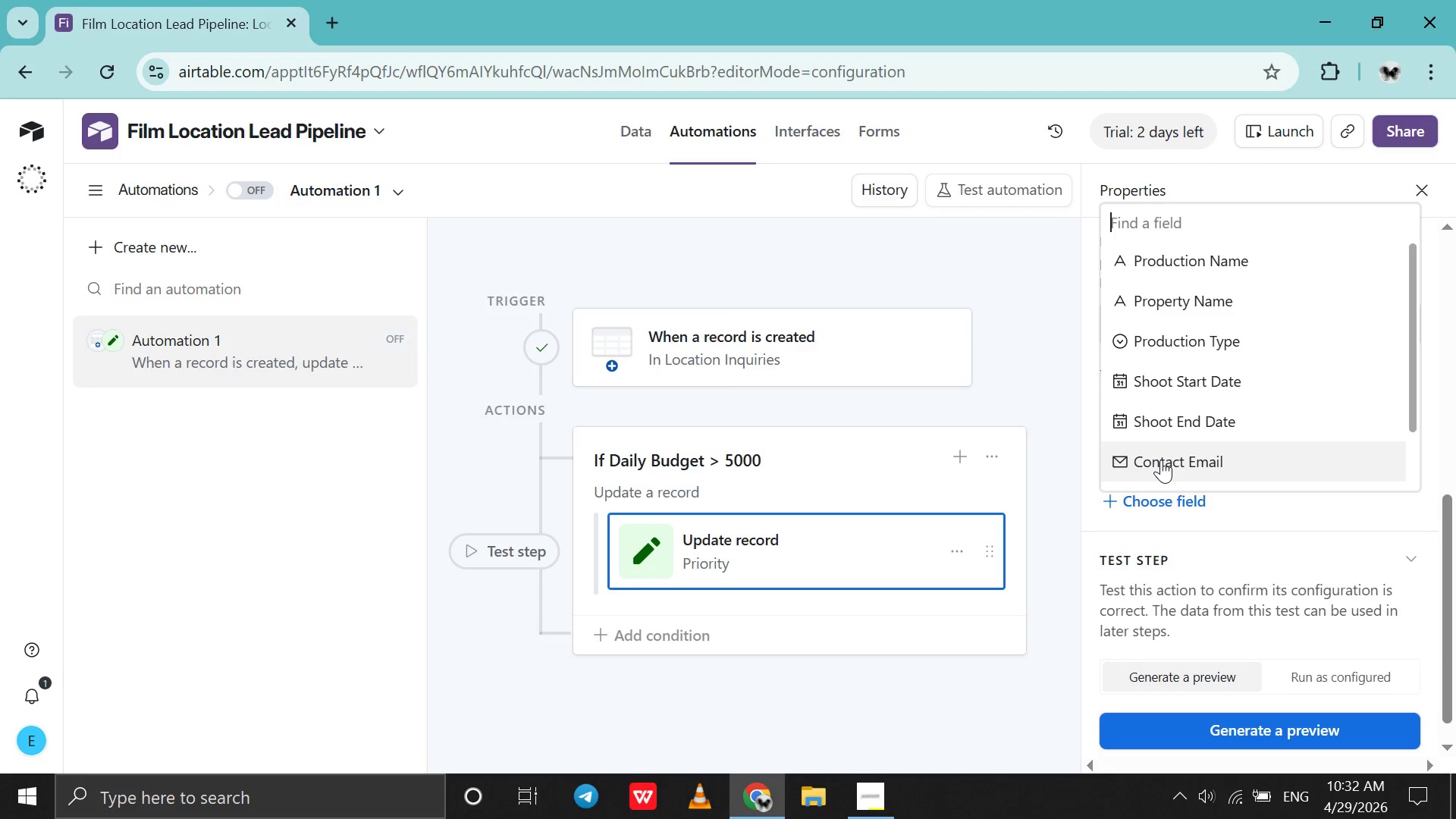 
scroll: coordinate [1161, 460], scroll_direction: down, amount: 5.0
 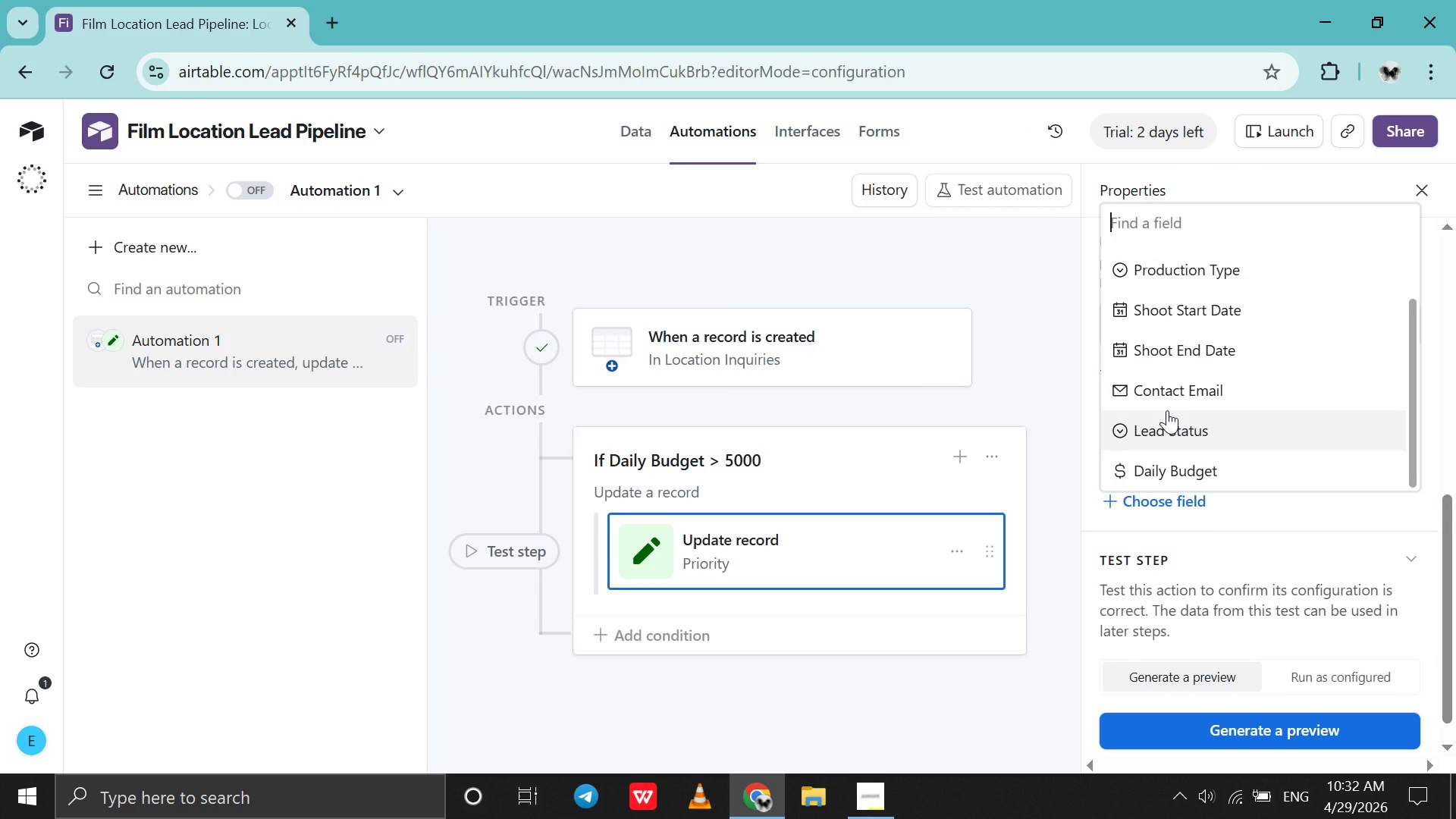 
left_click([1167, 410])
 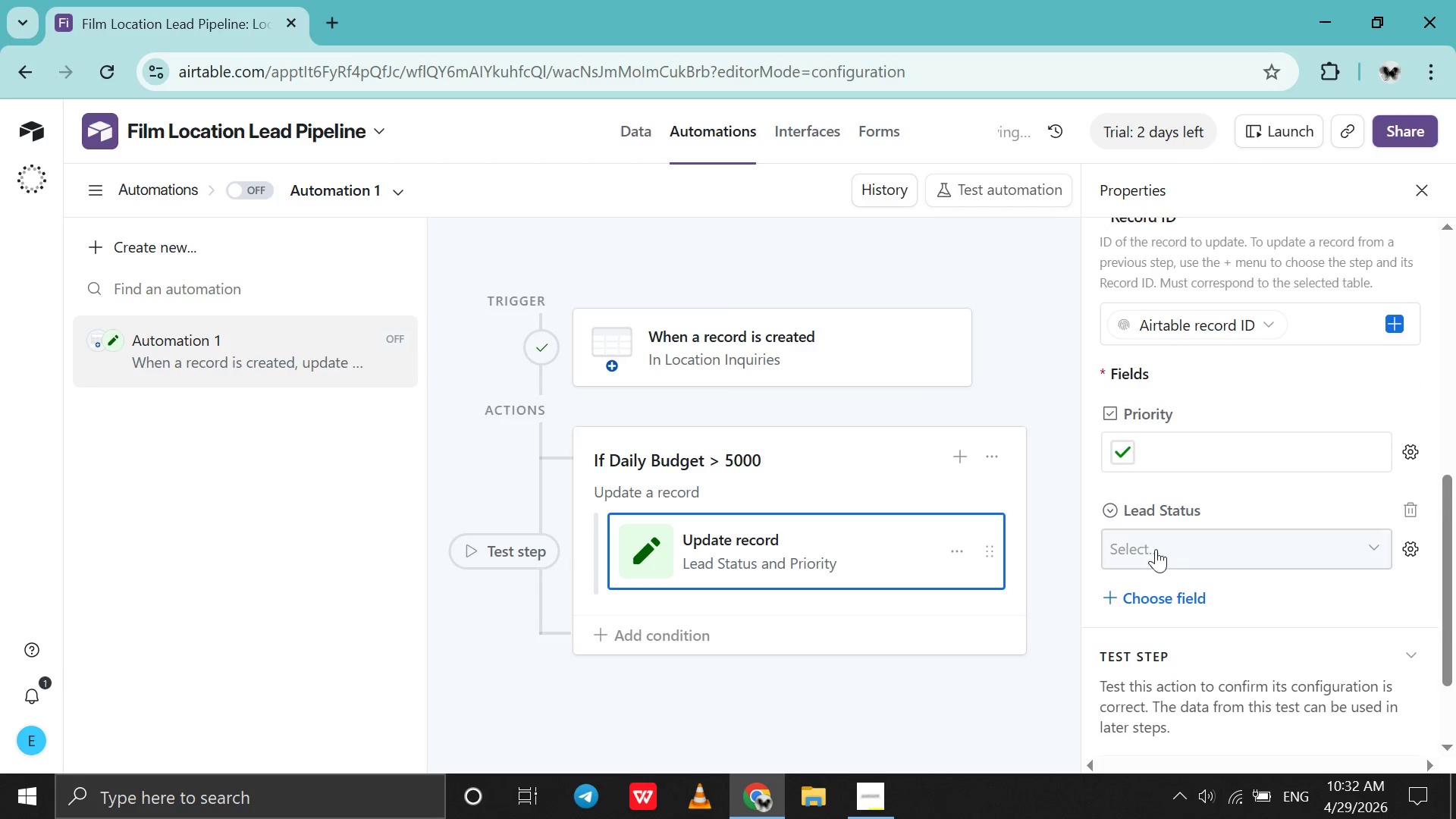 
left_click([1156, 554])
 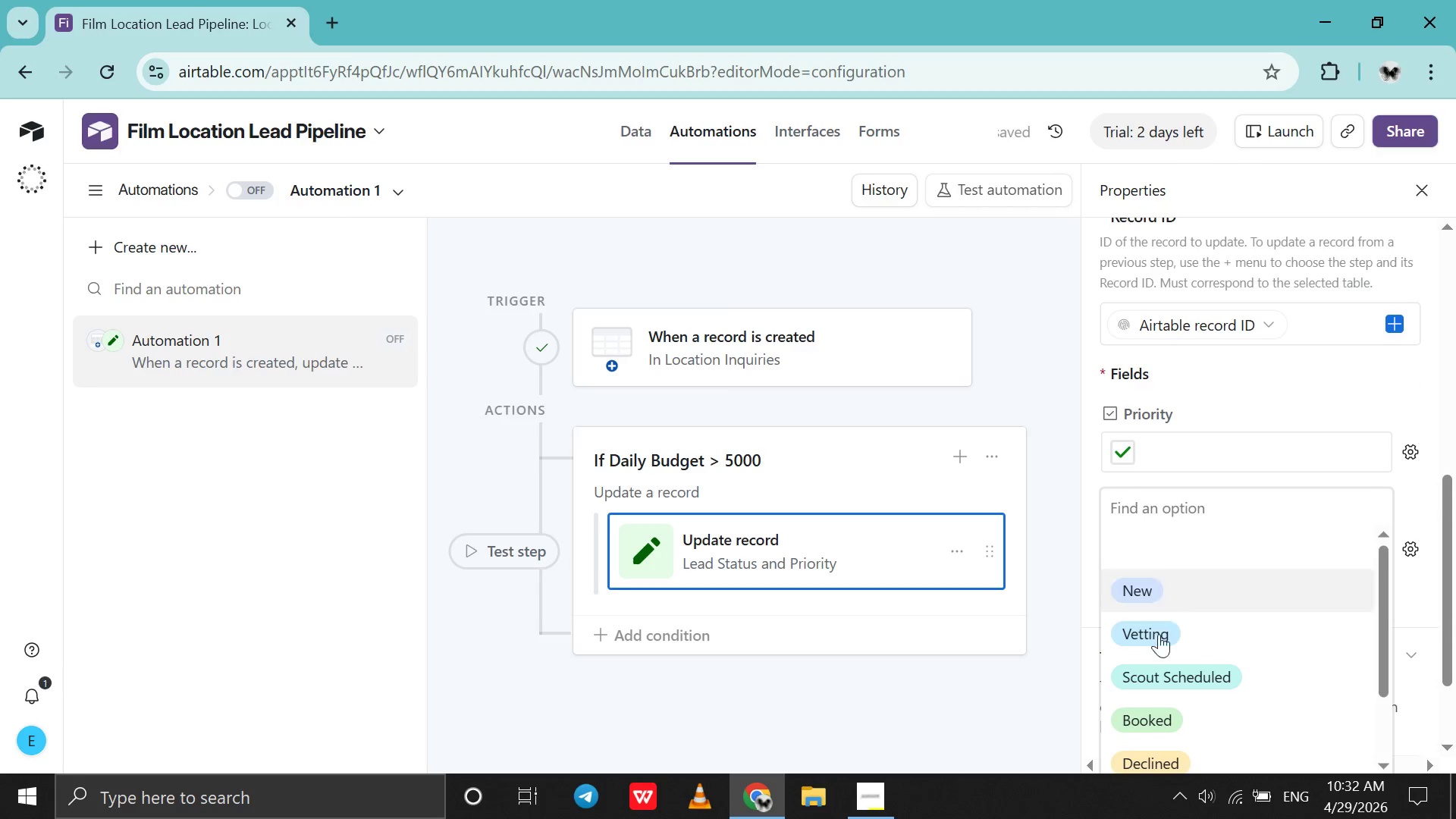 
scroll: coordinate [1161, 688], scroll_direction: down, amount: 6.0
 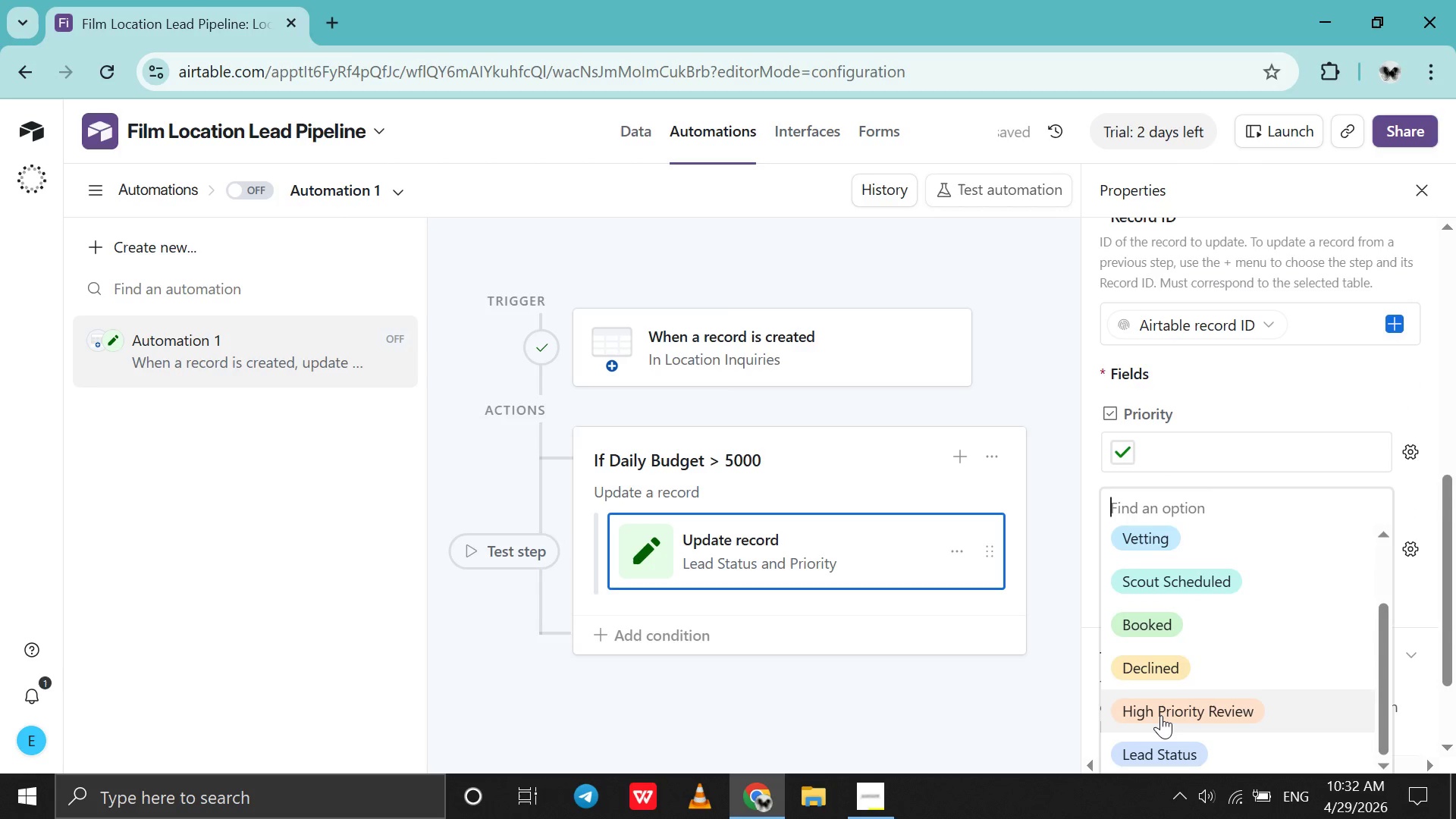 
left_click([1161, 715])